 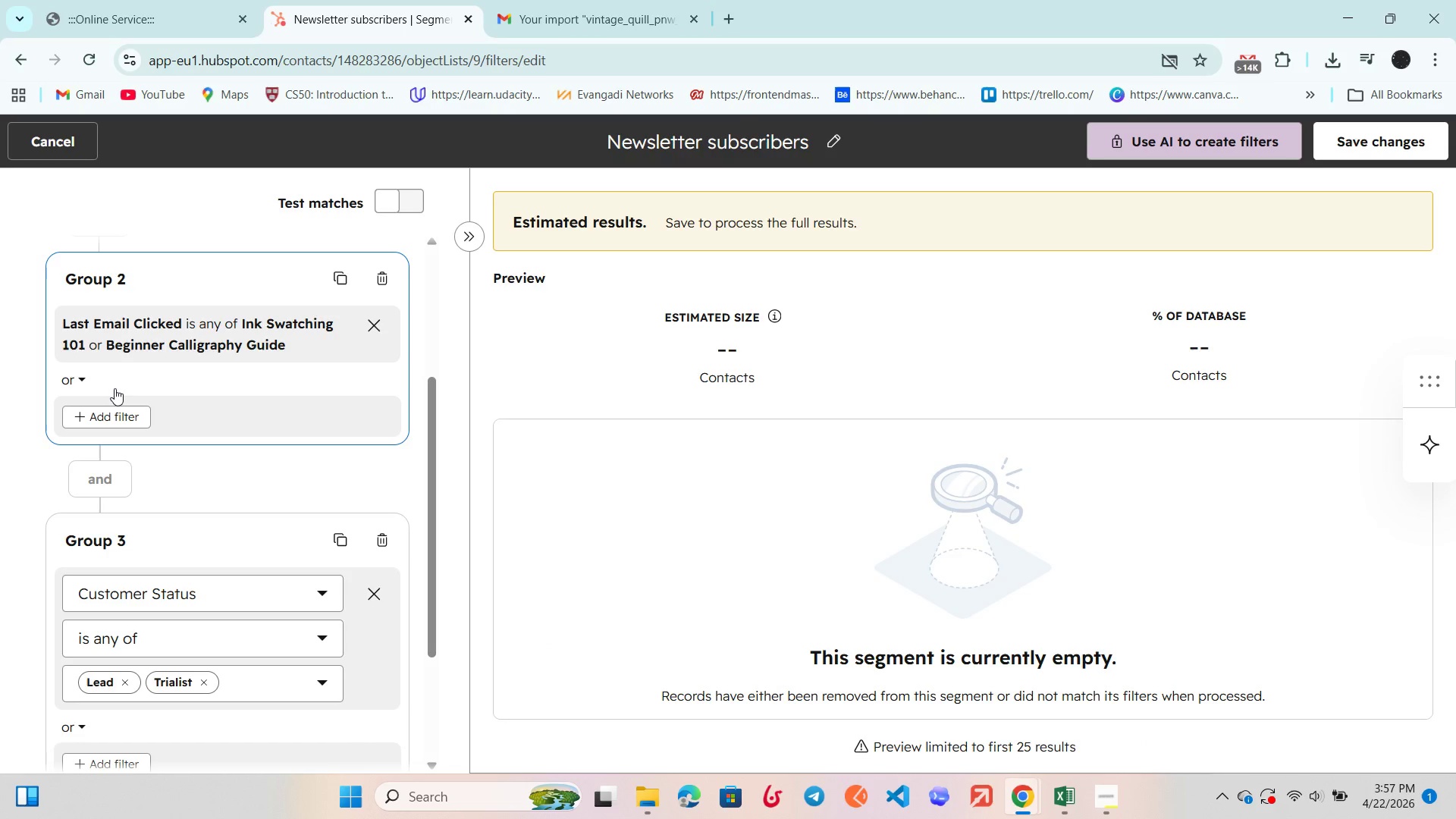 
scroll: coordinate [126, 481], scroll_direction: up, amount: 2.0
 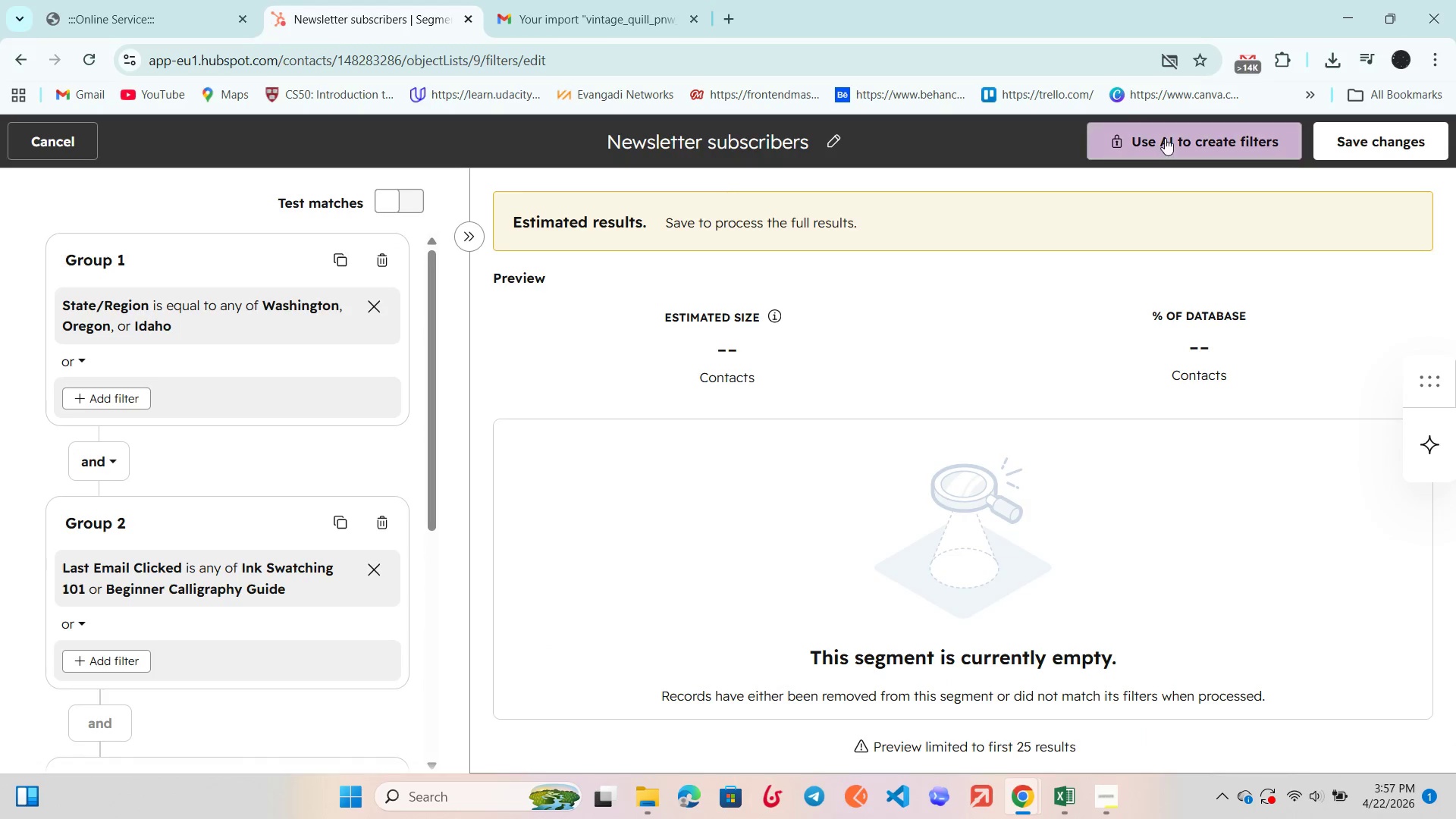 
left_click([202, 300])
 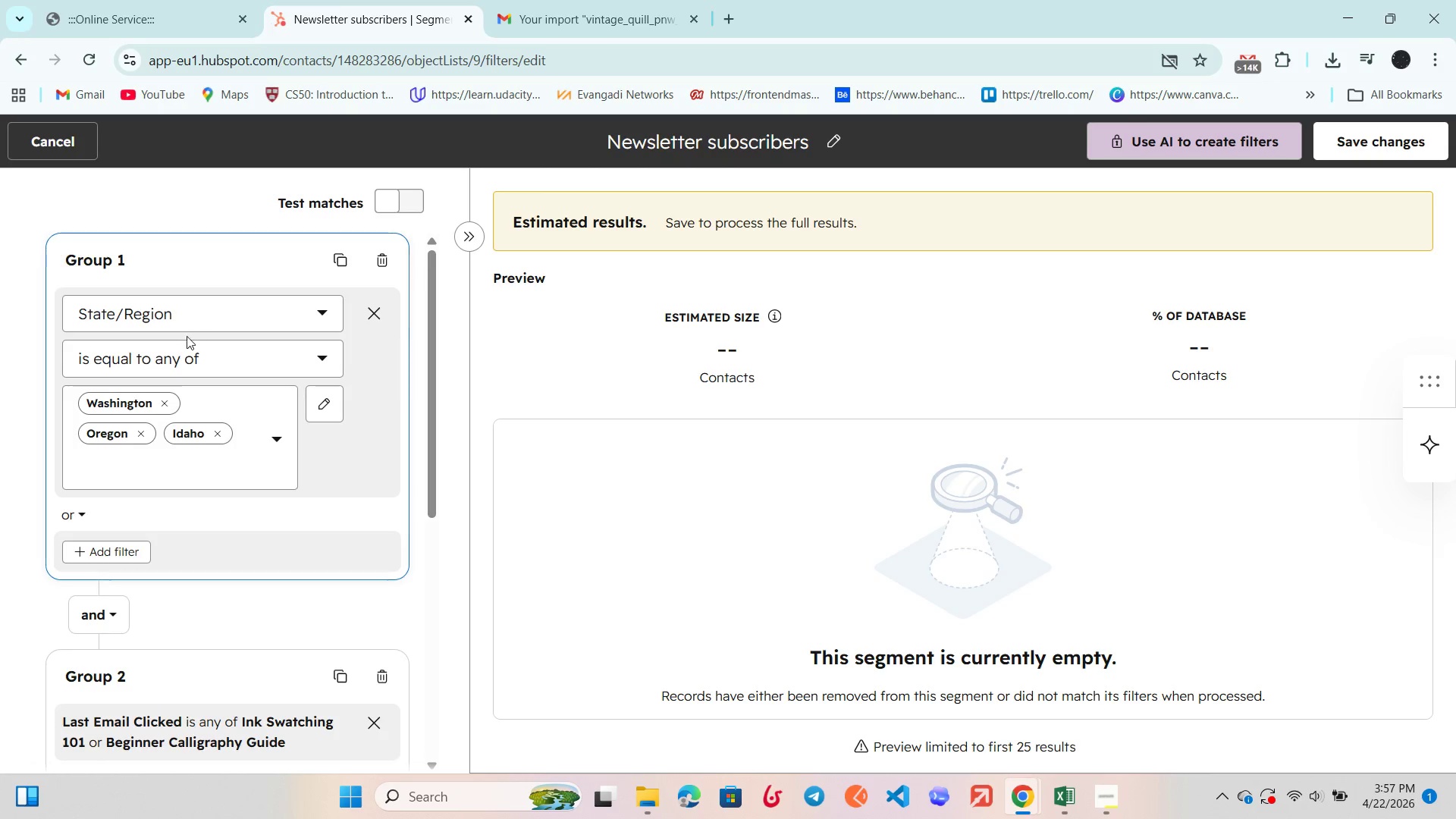 
left_click([184, 350])
 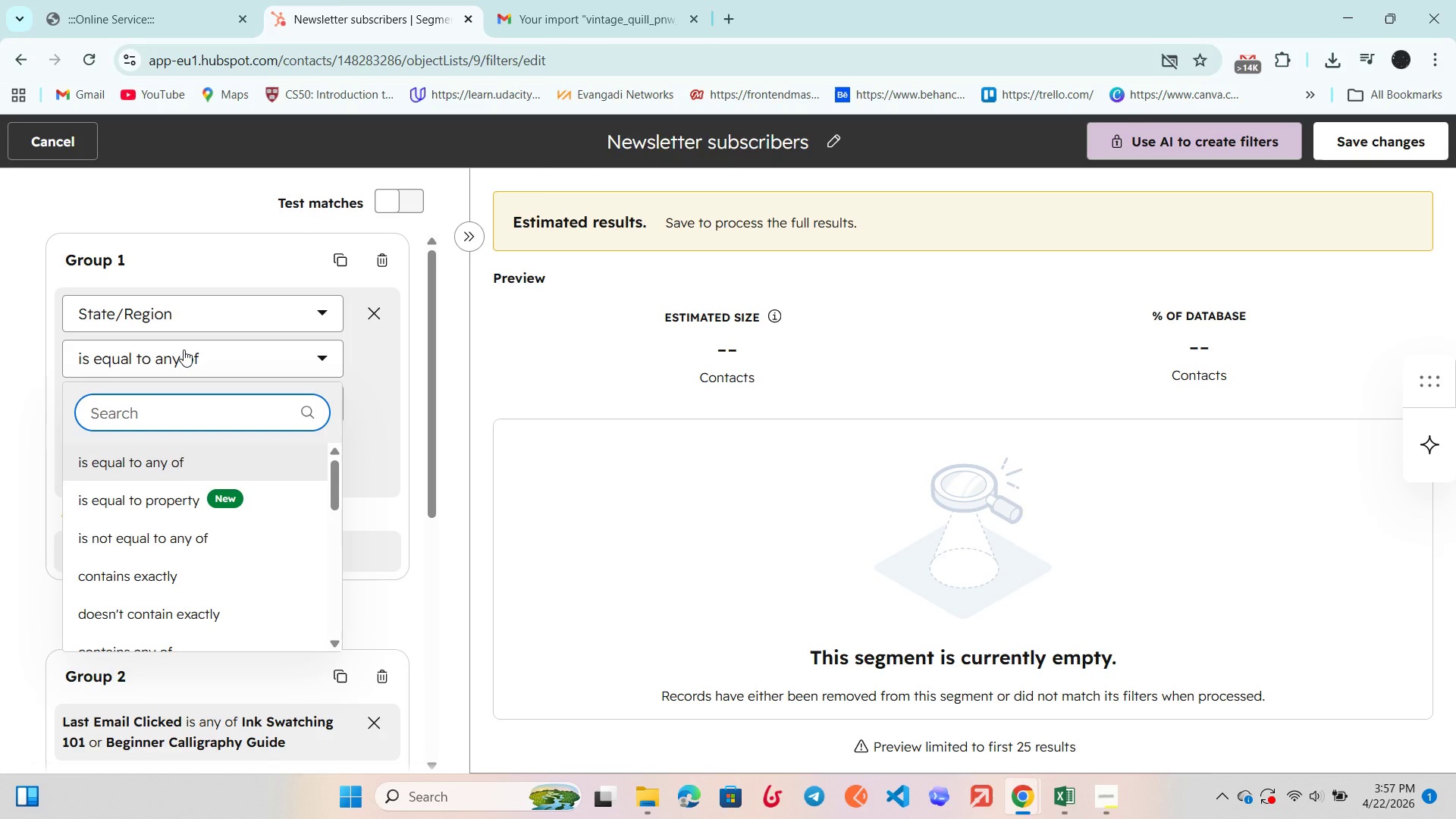 
left_click([191, 498])
 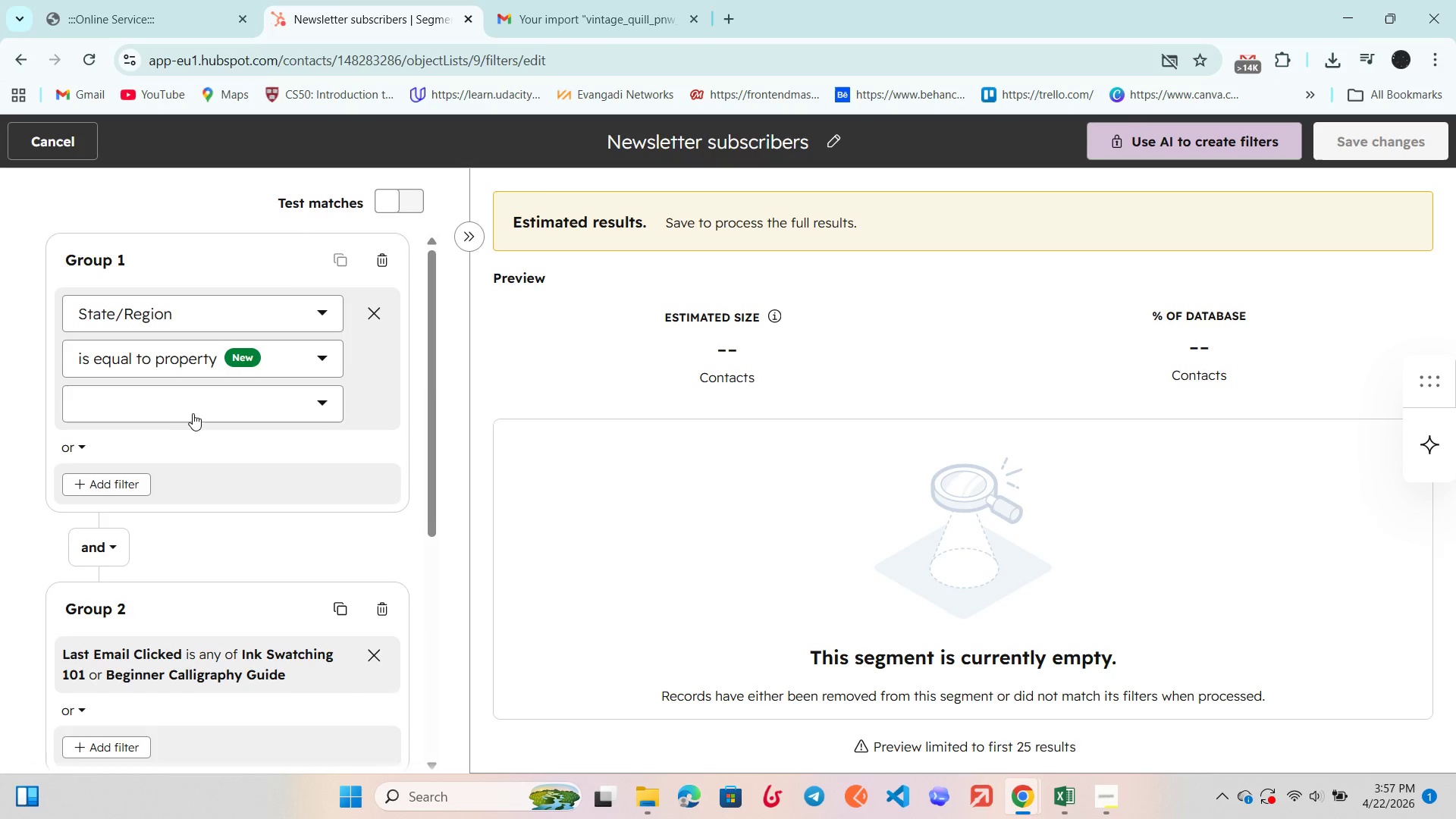 
left_click([196, 410])
 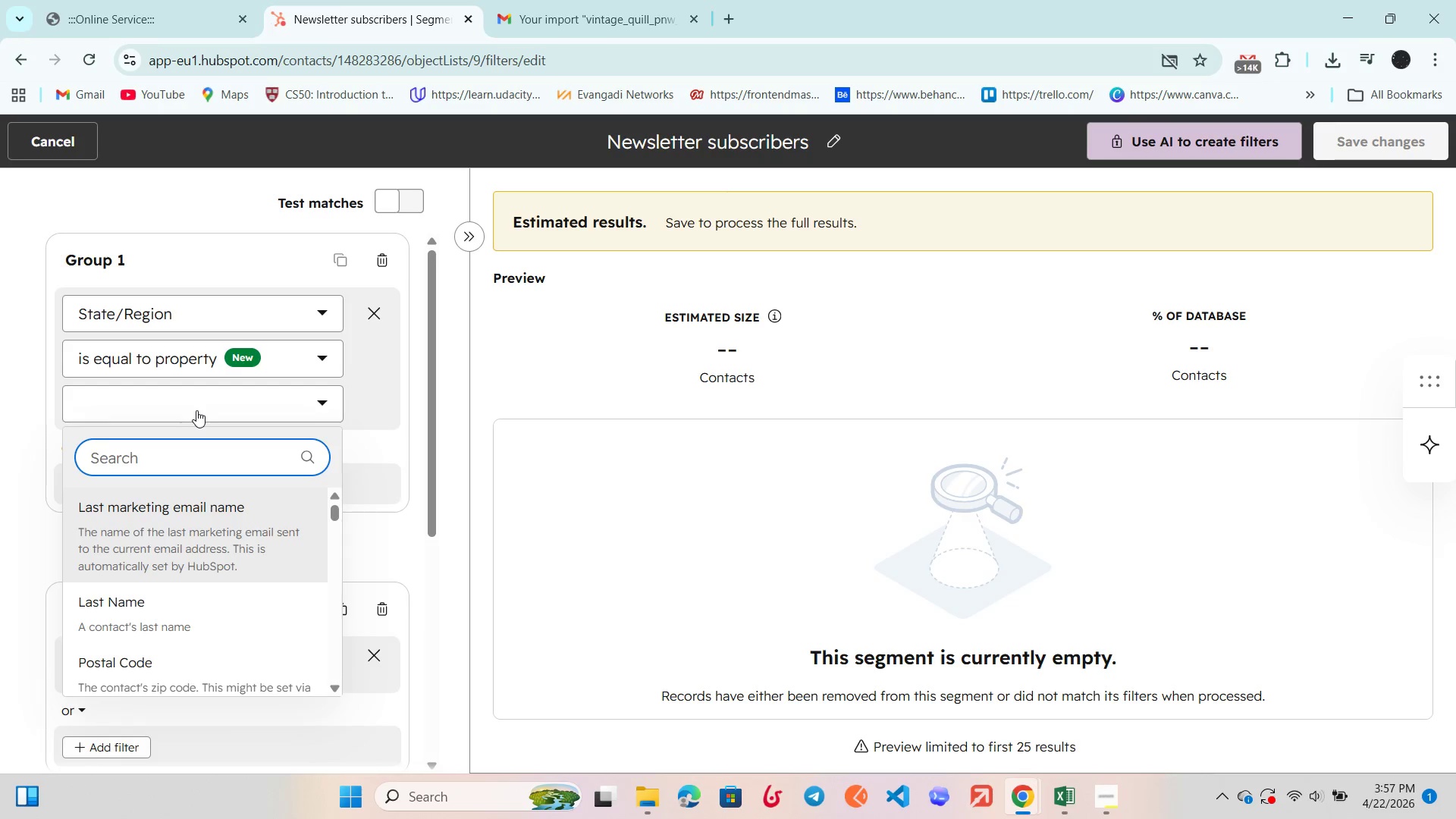 
left_click([198, 359])
 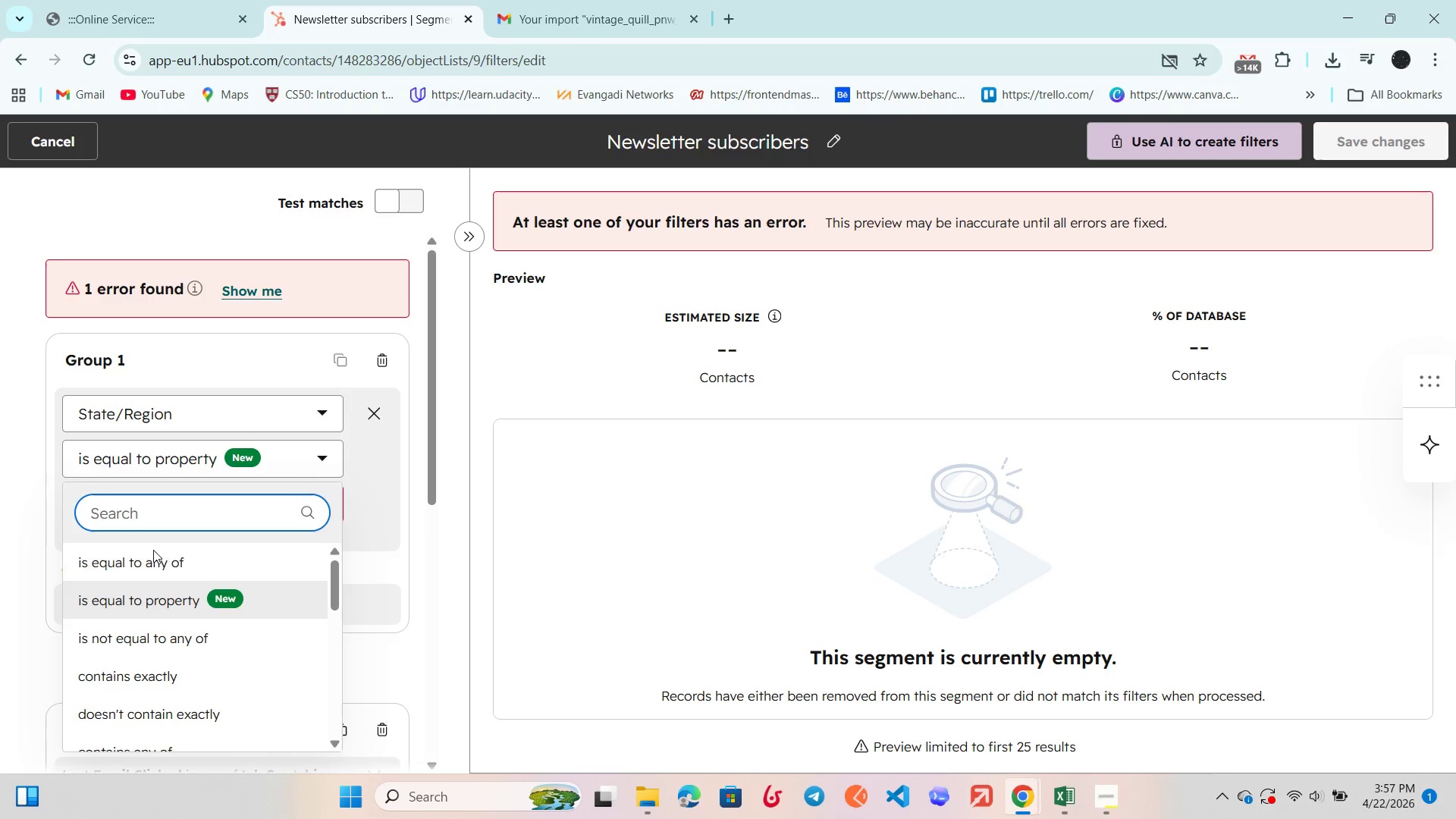 
left_click([149, 560])
 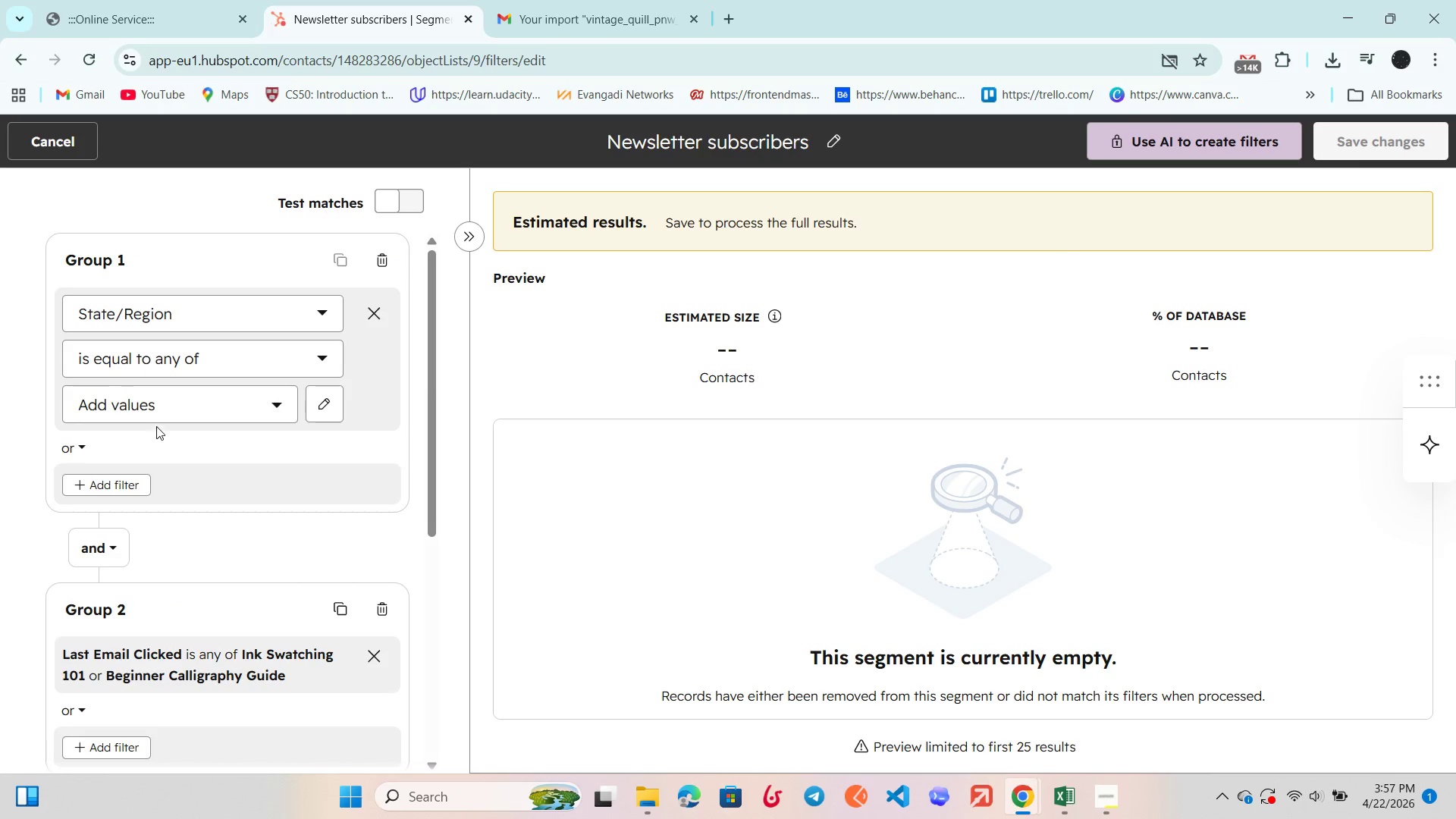 
left_click([158, 408])
 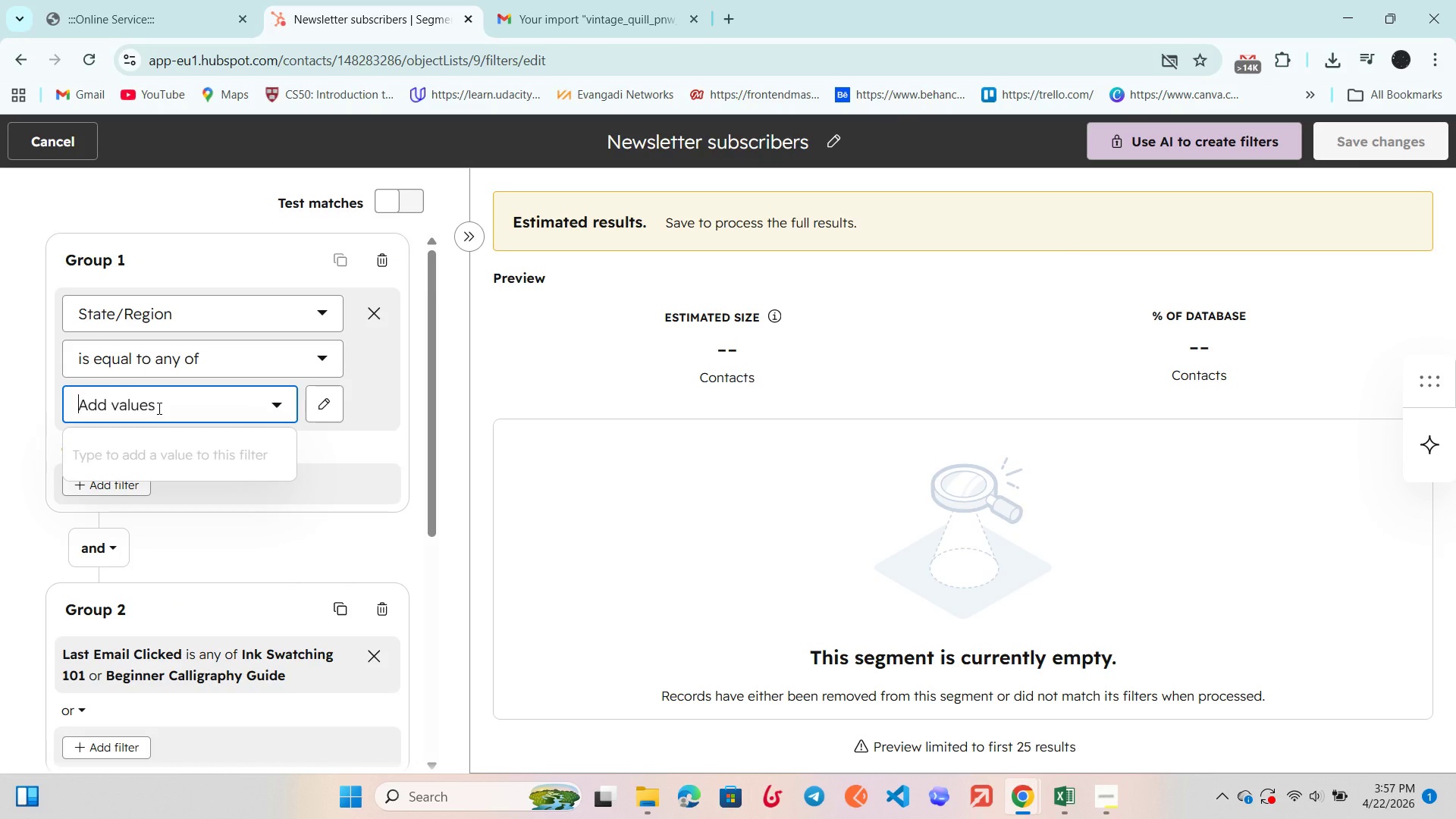 
wait(7.5)
 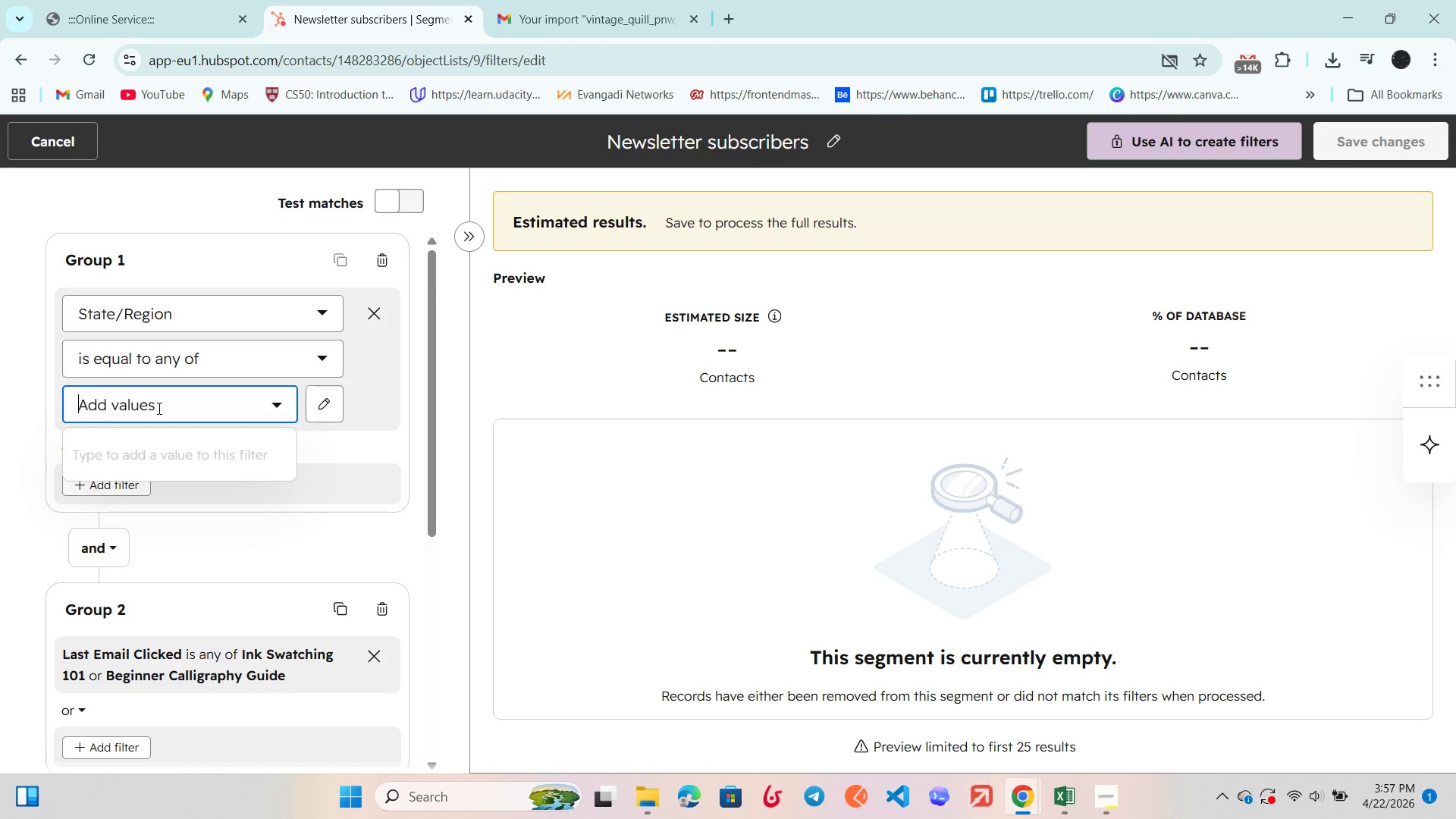 
type(Wasi)
key(Backspace)
type(hington)
 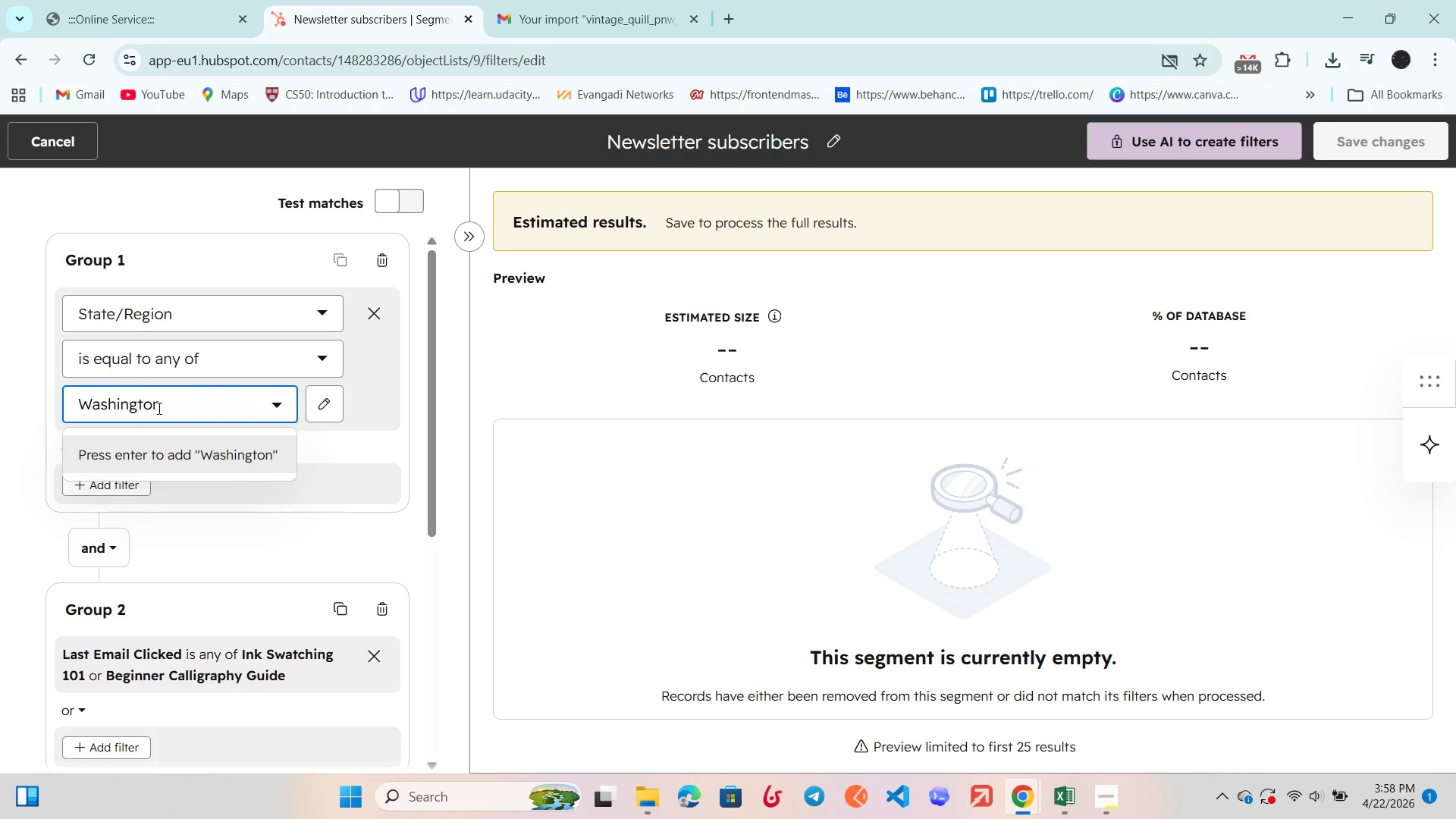 
key(Enter)
 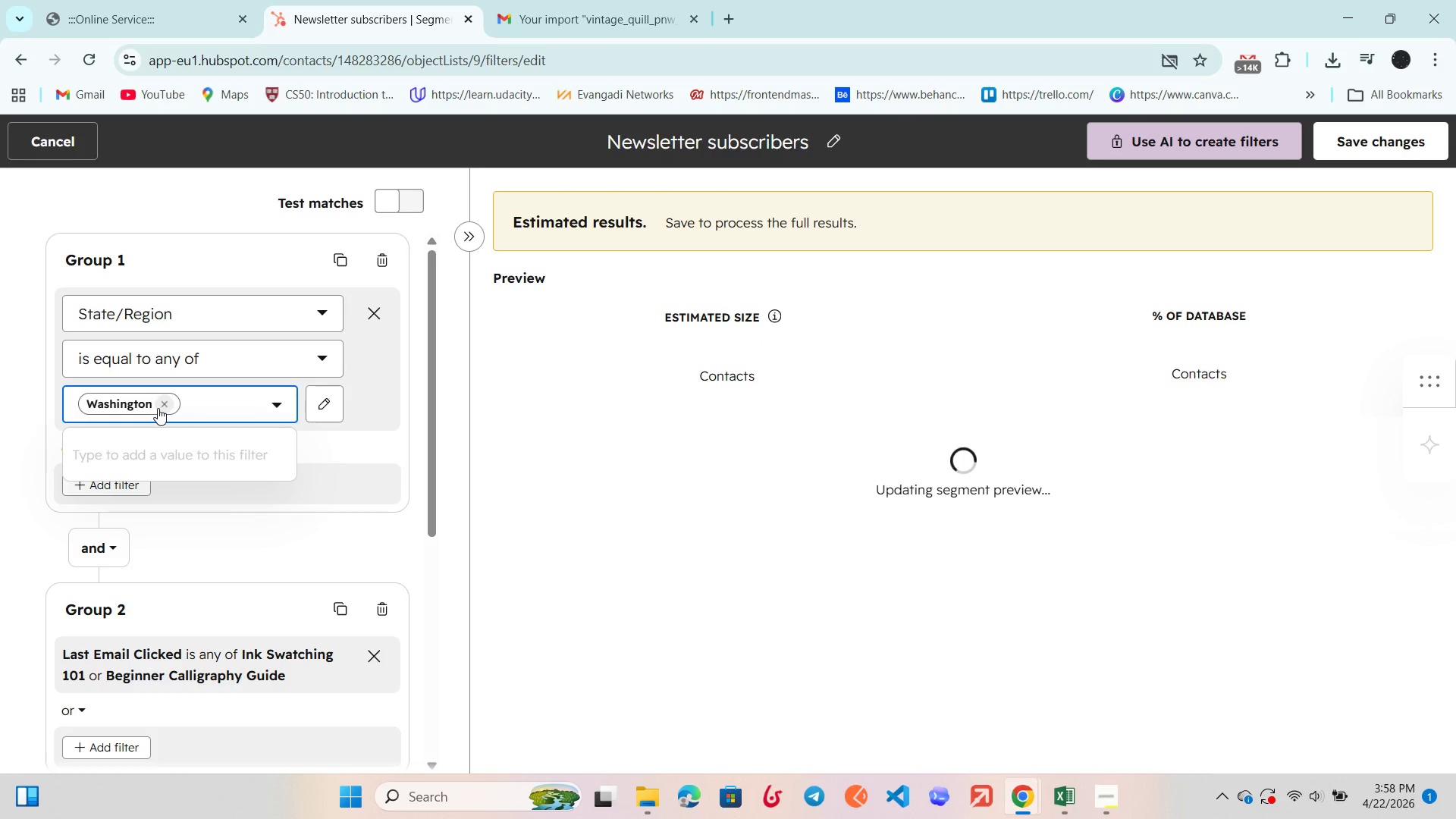 
wait(6.8)
 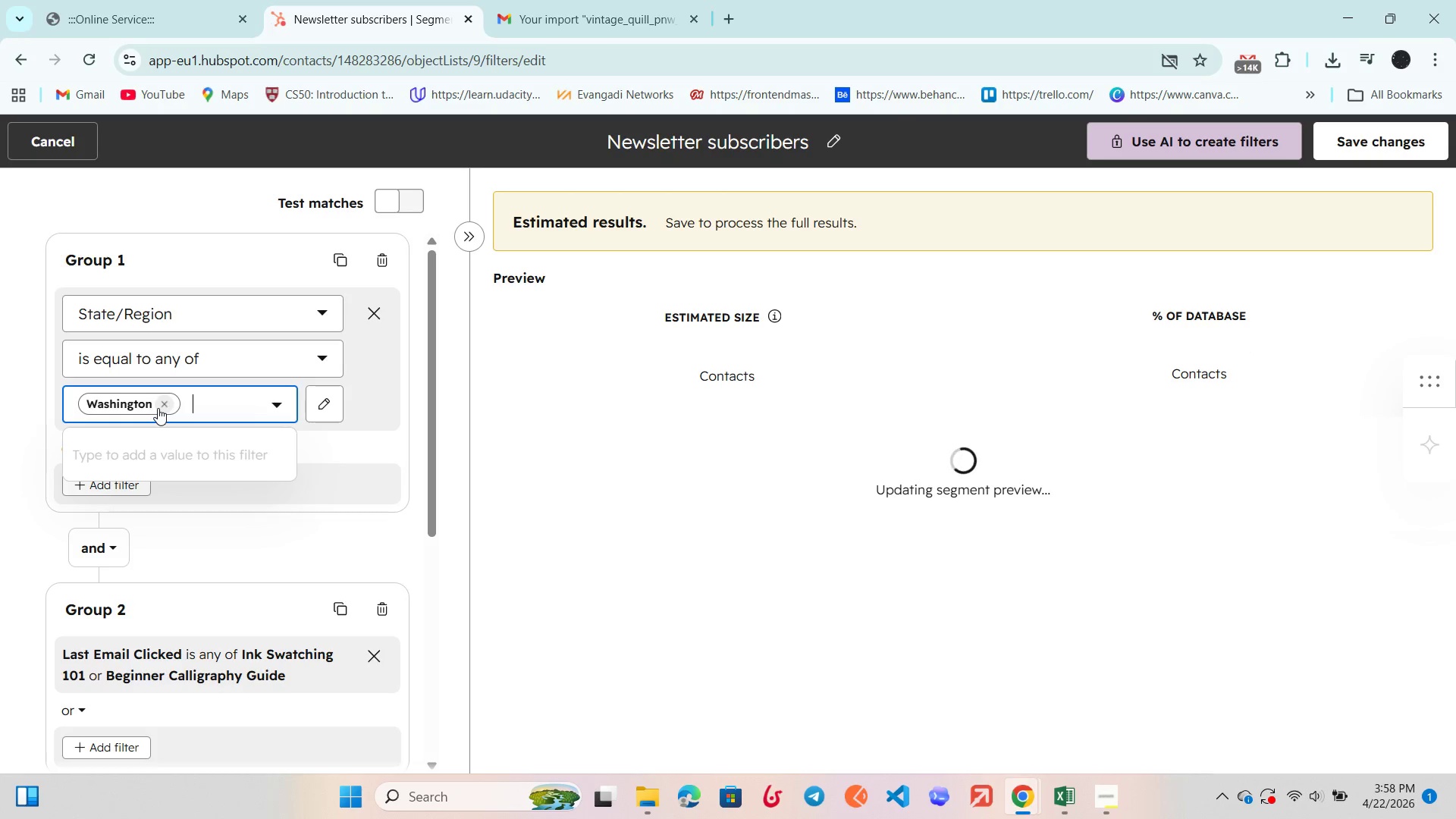 
type(Oregon)
 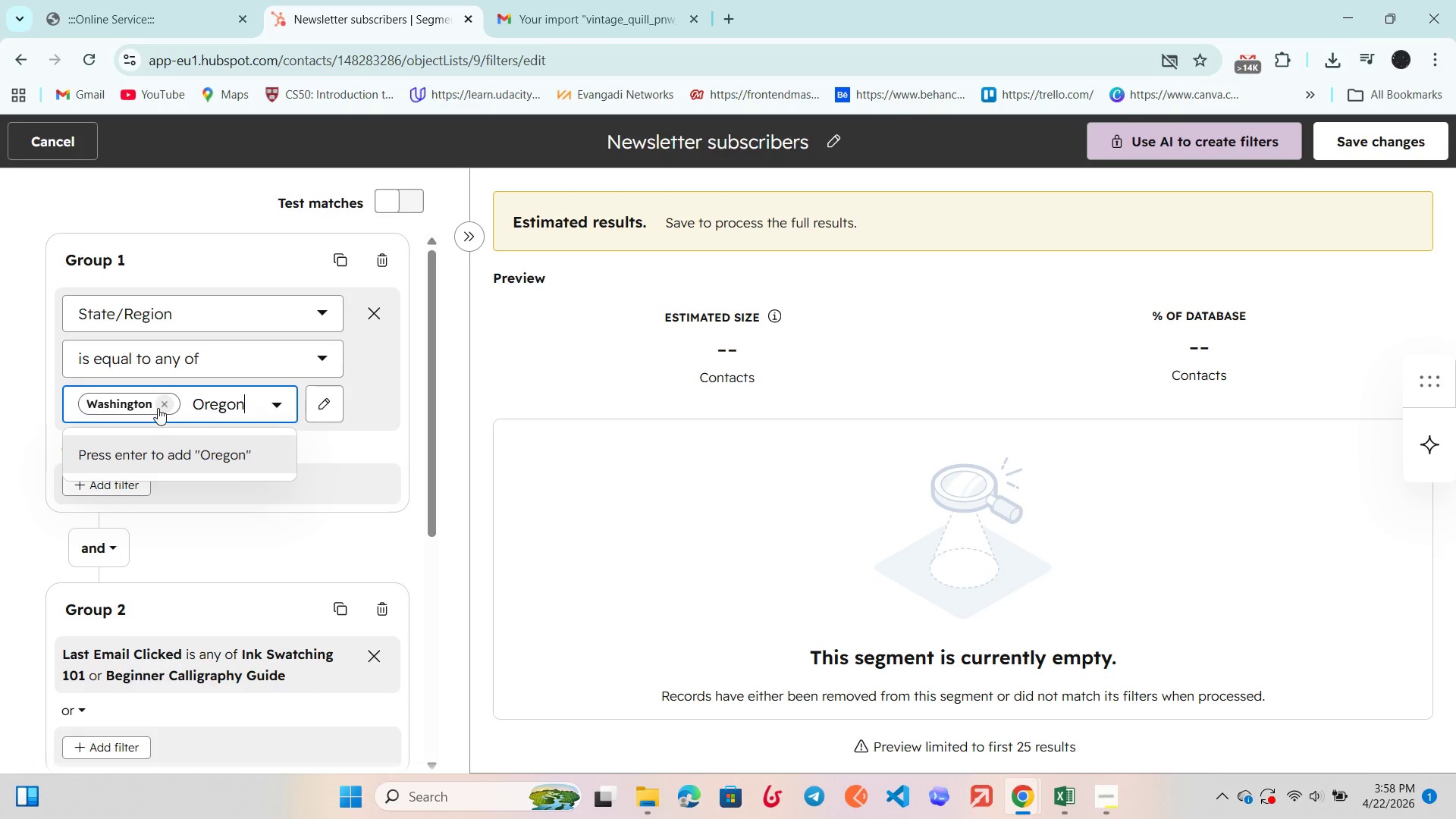 
key(Enter)
 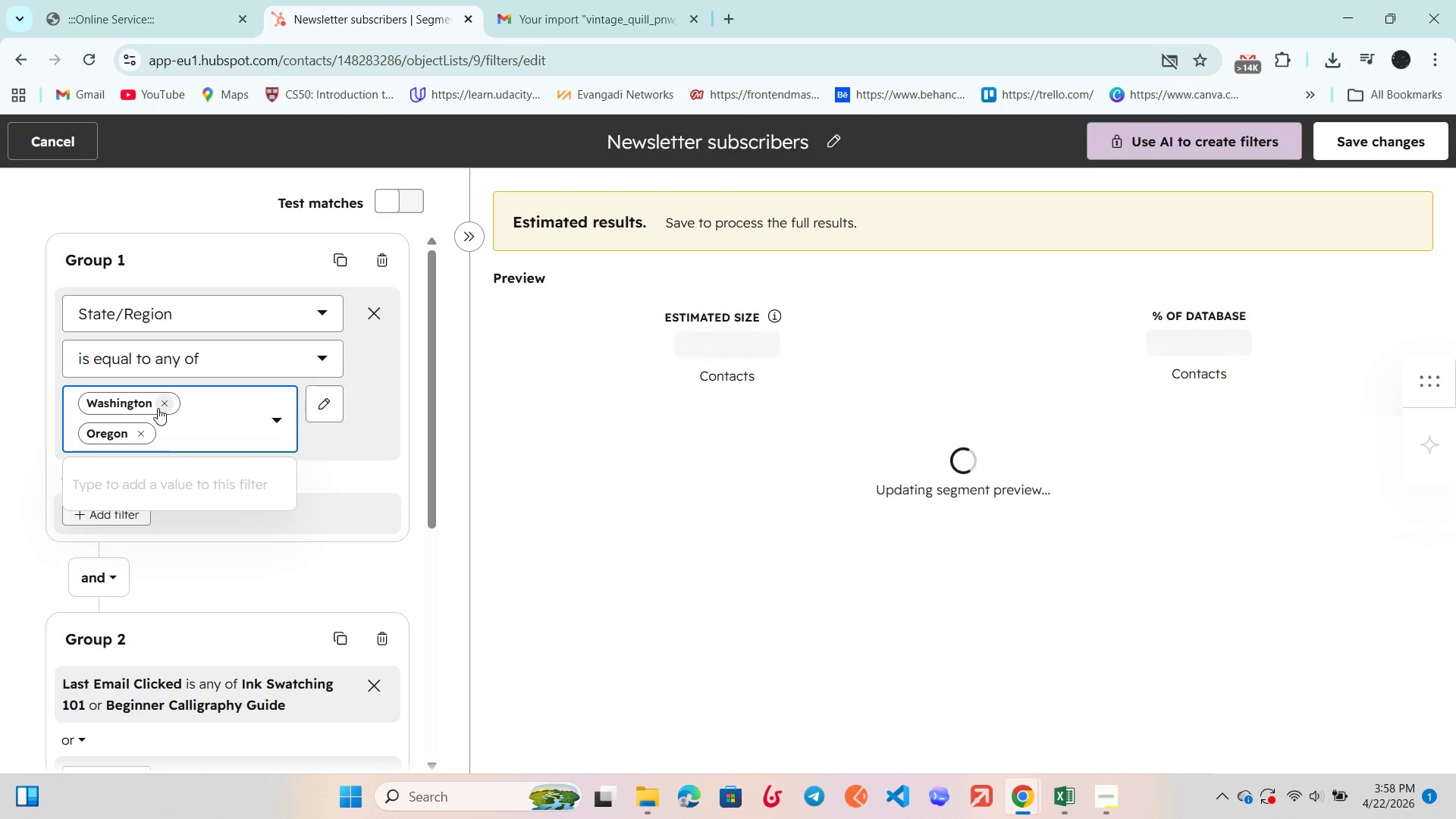 
type(Idao)
 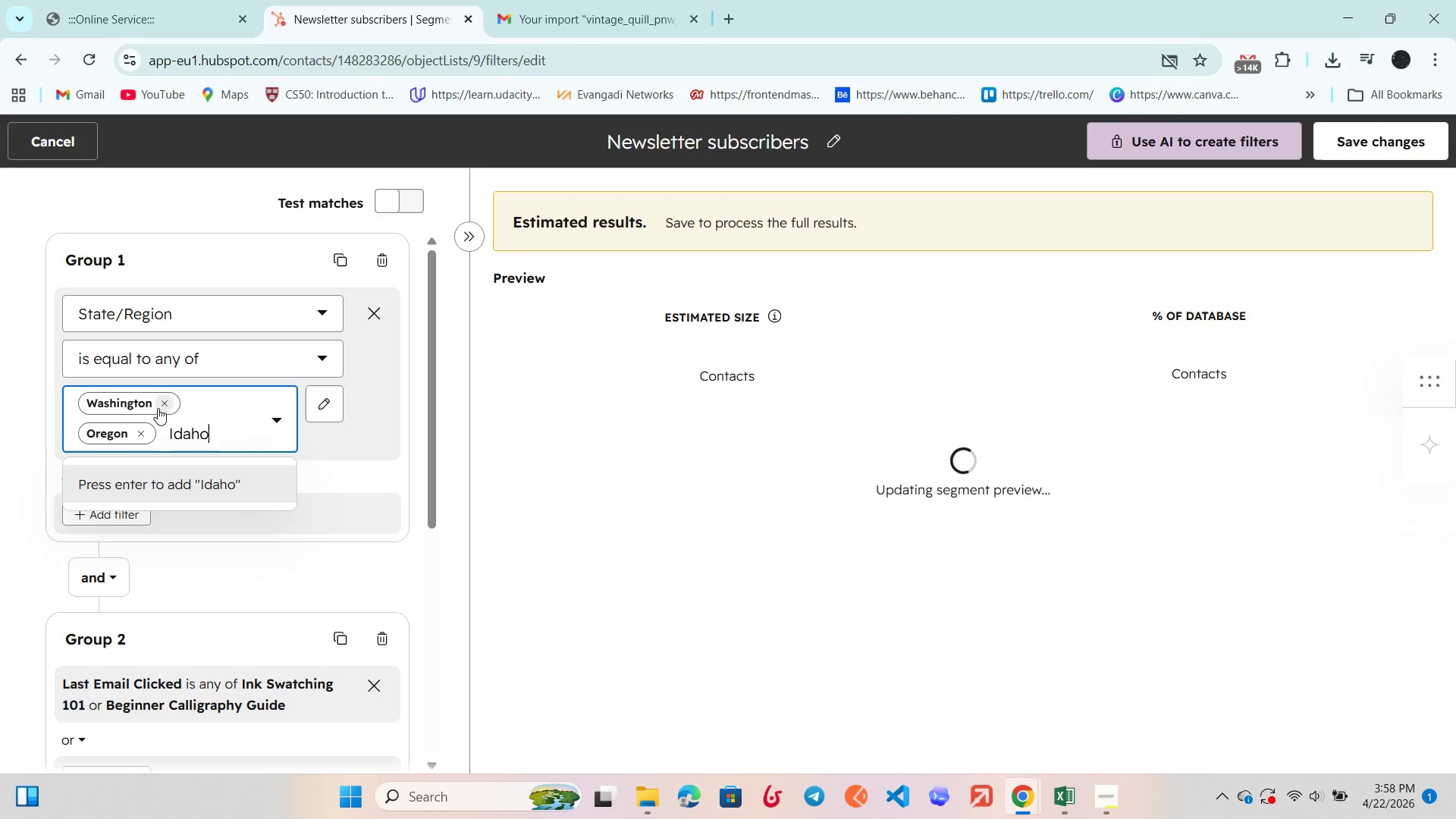 
hold_key(key=H, duration=0.34)
 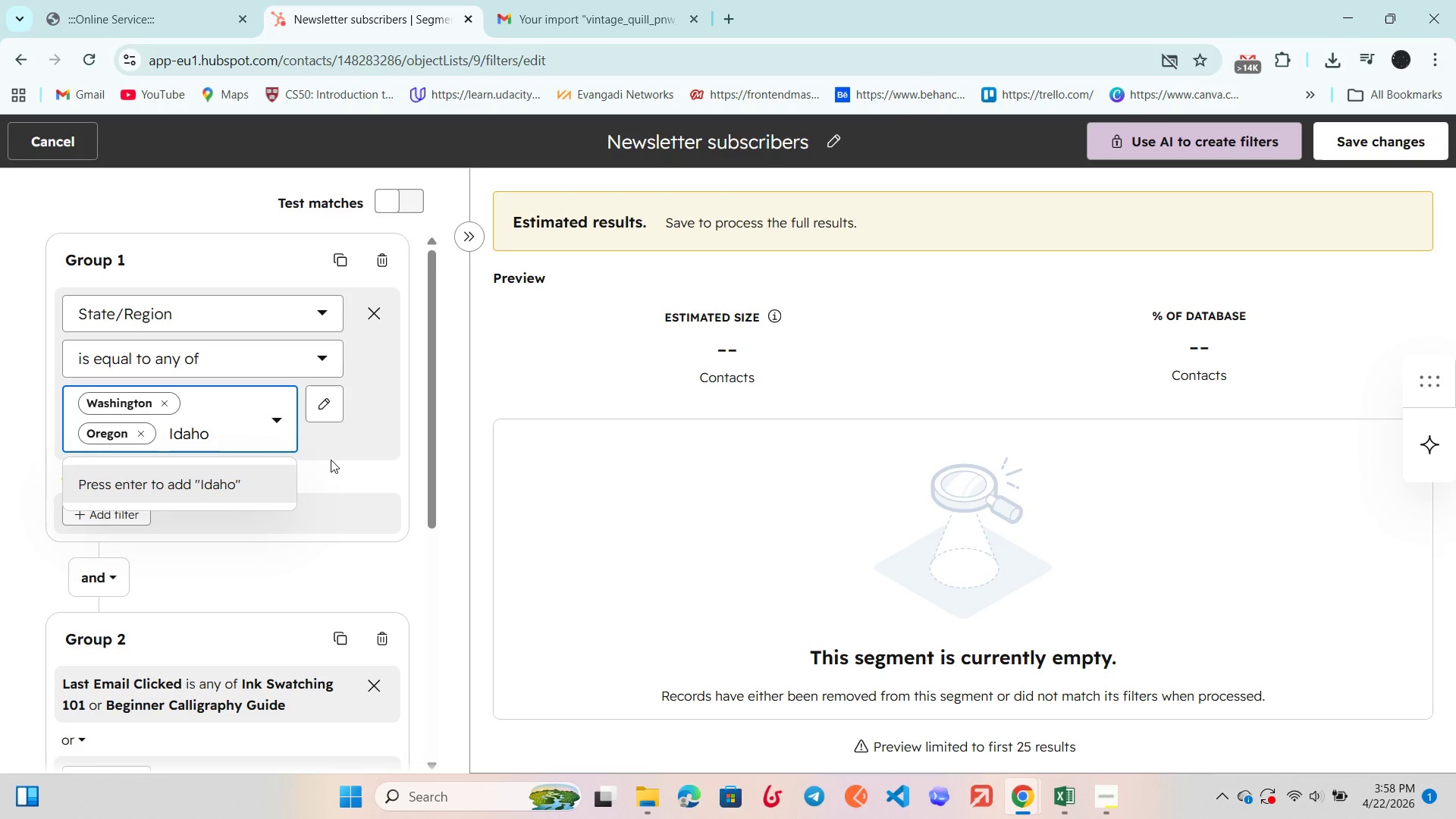 
left_click([328, 454])
 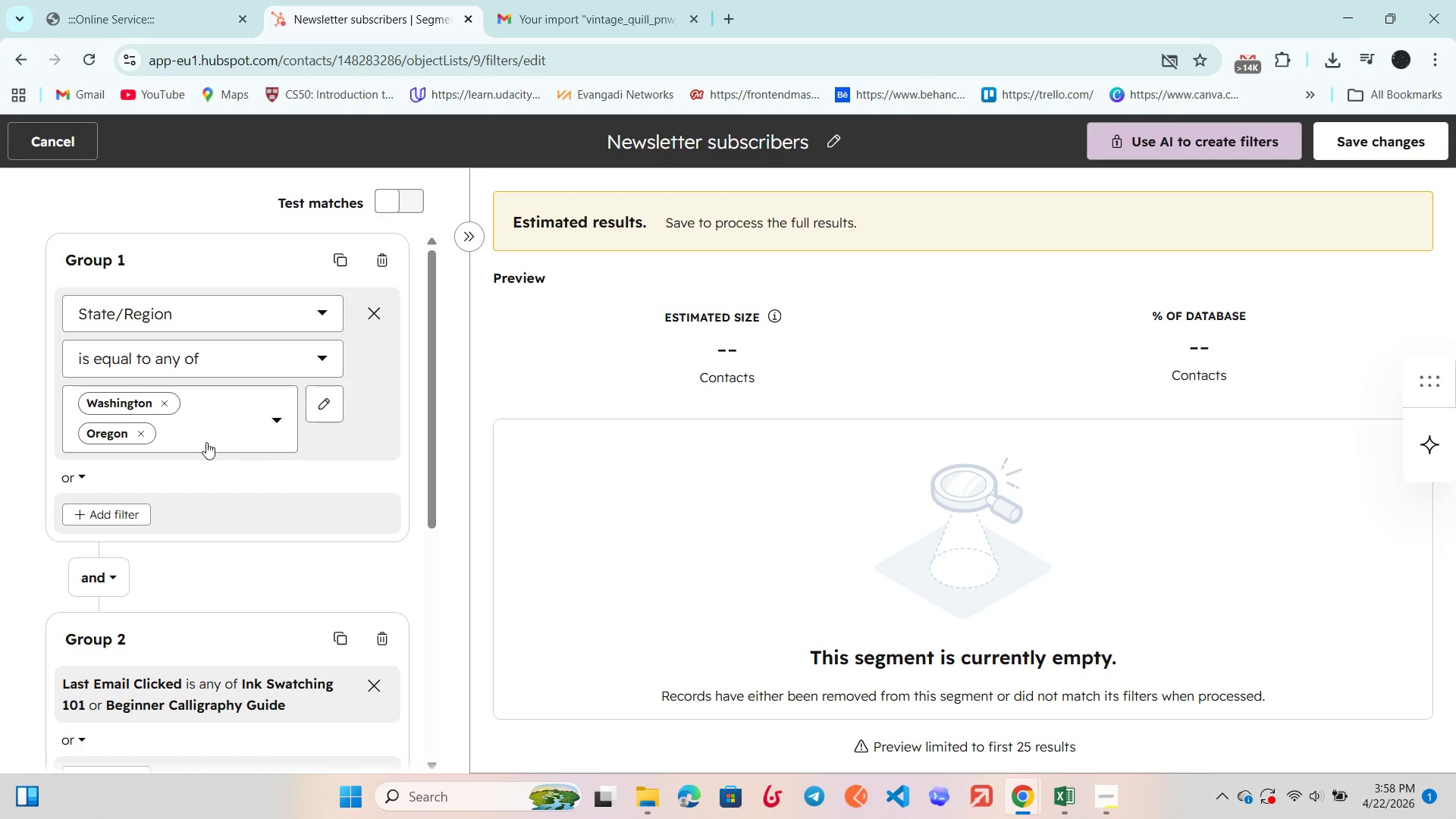 
left_click([179, 434])
 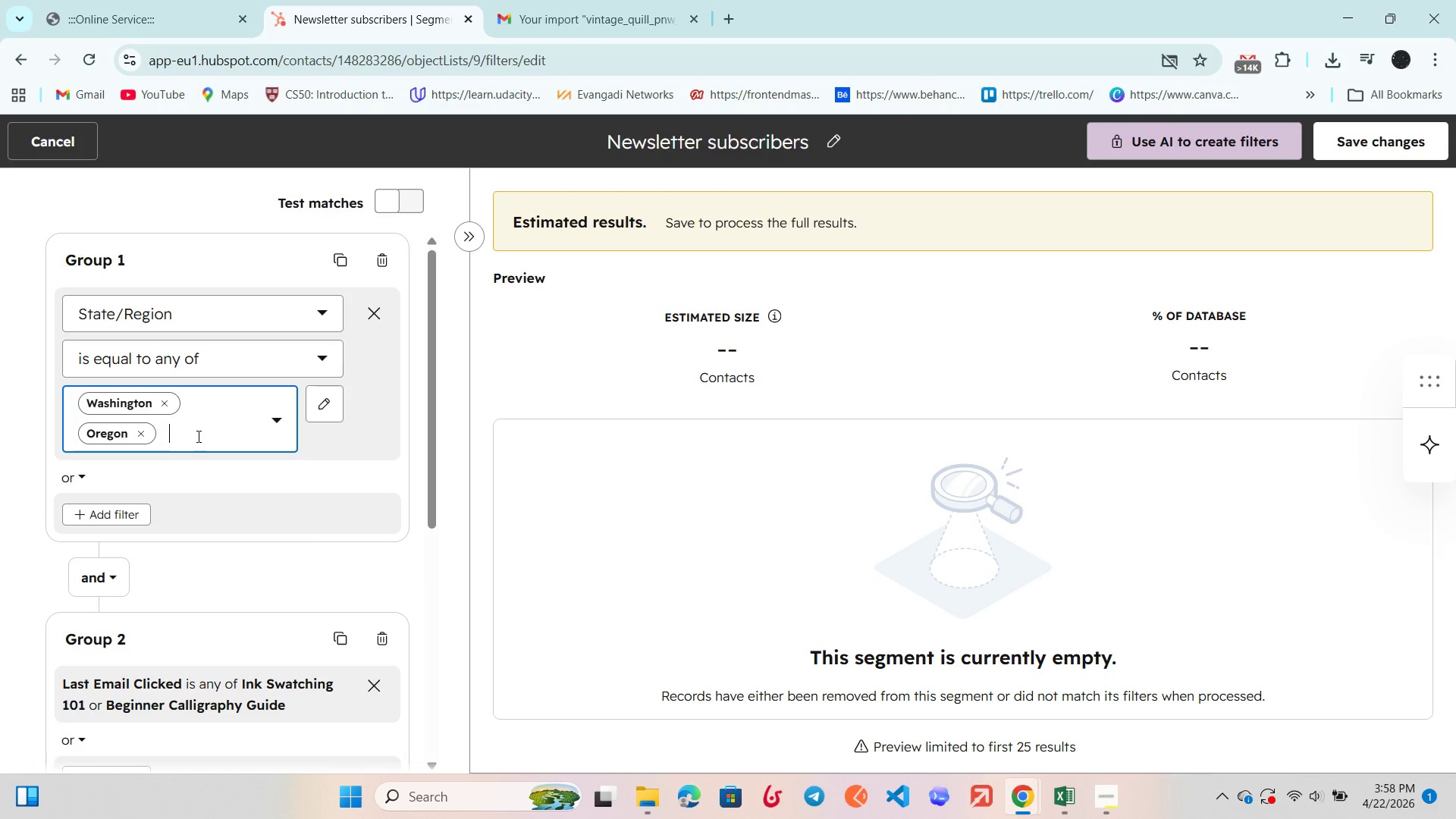 
type(Idaho)
 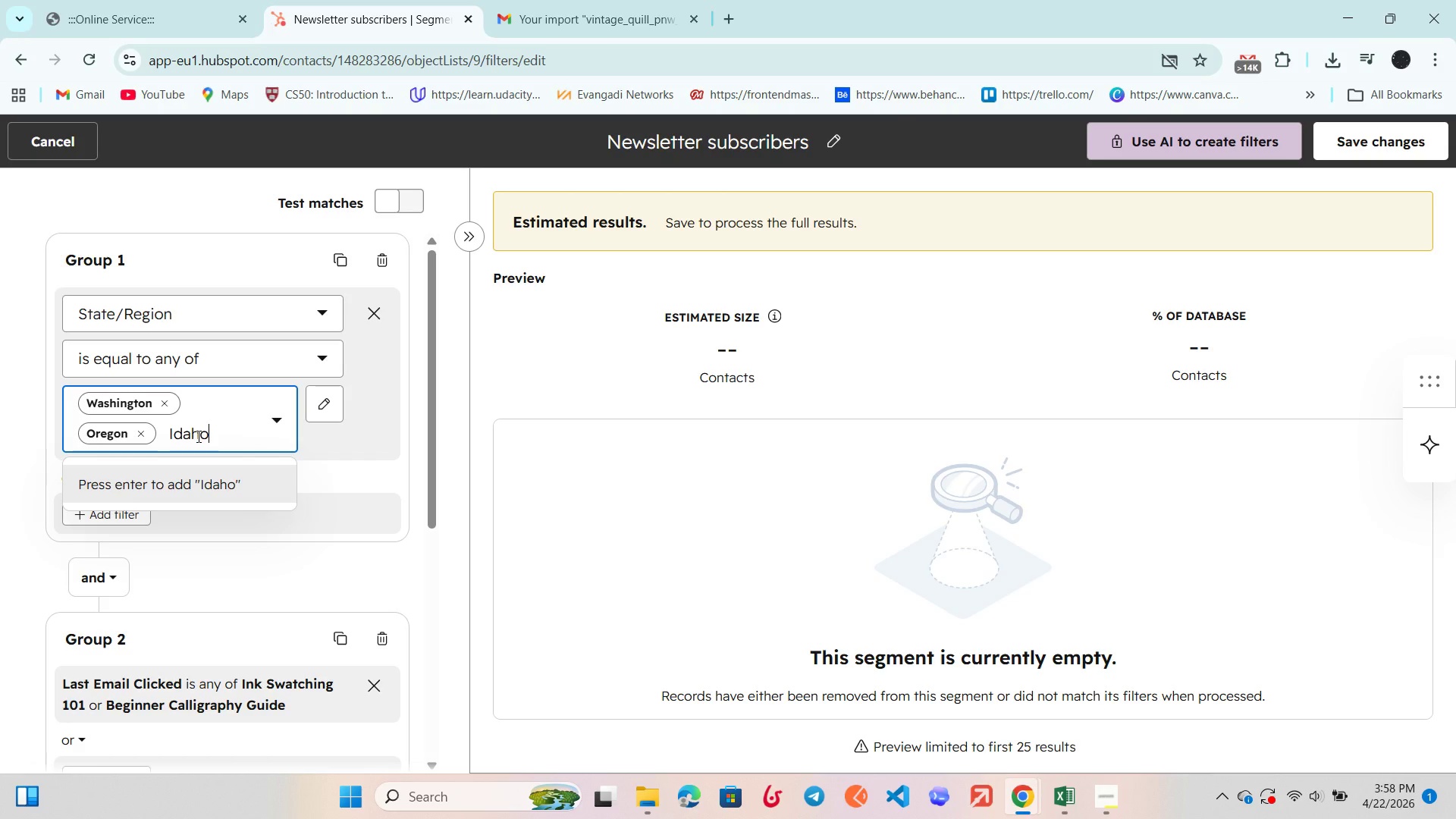 
key(Enter)
 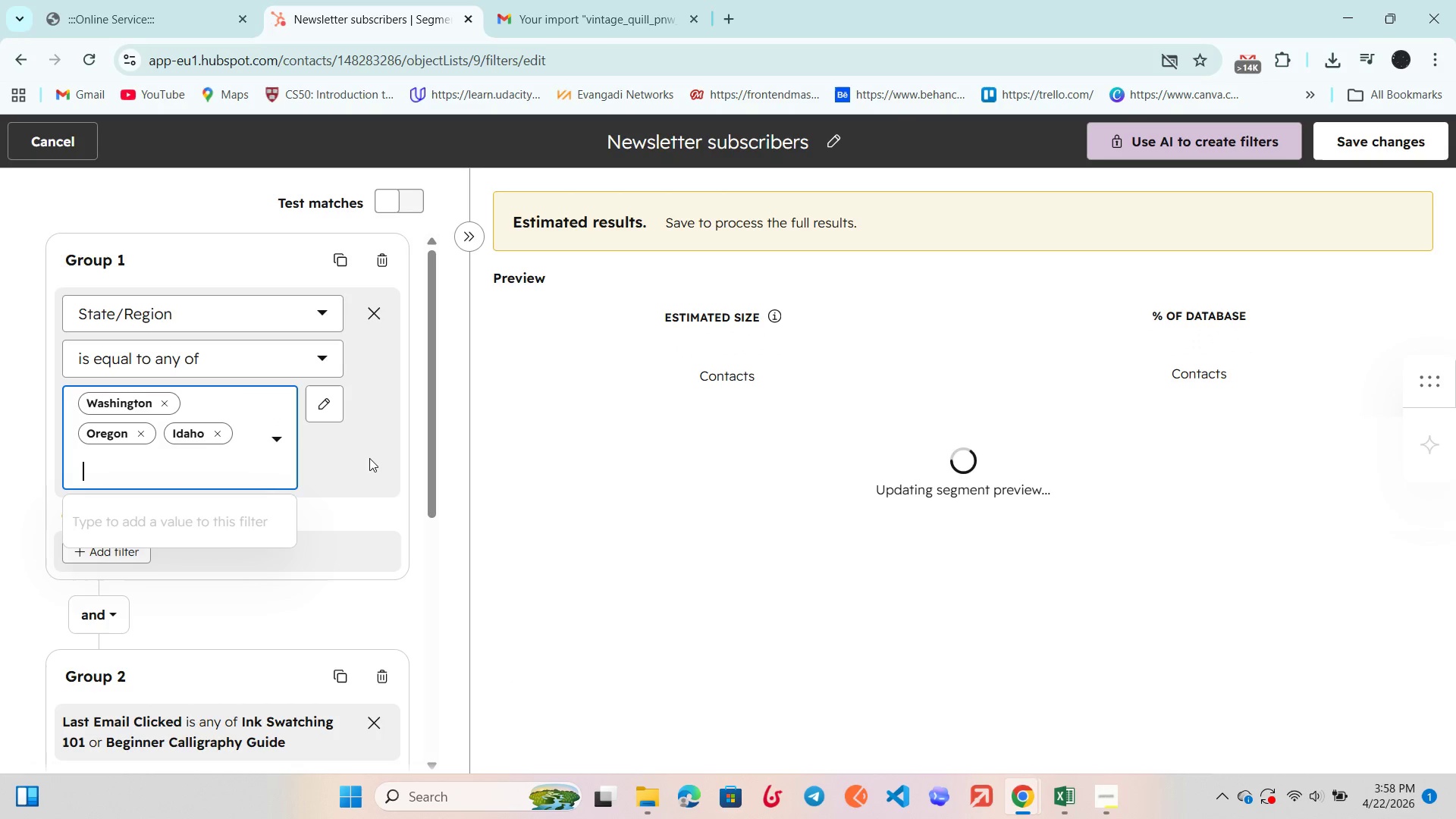 
left_click([359, 463])
 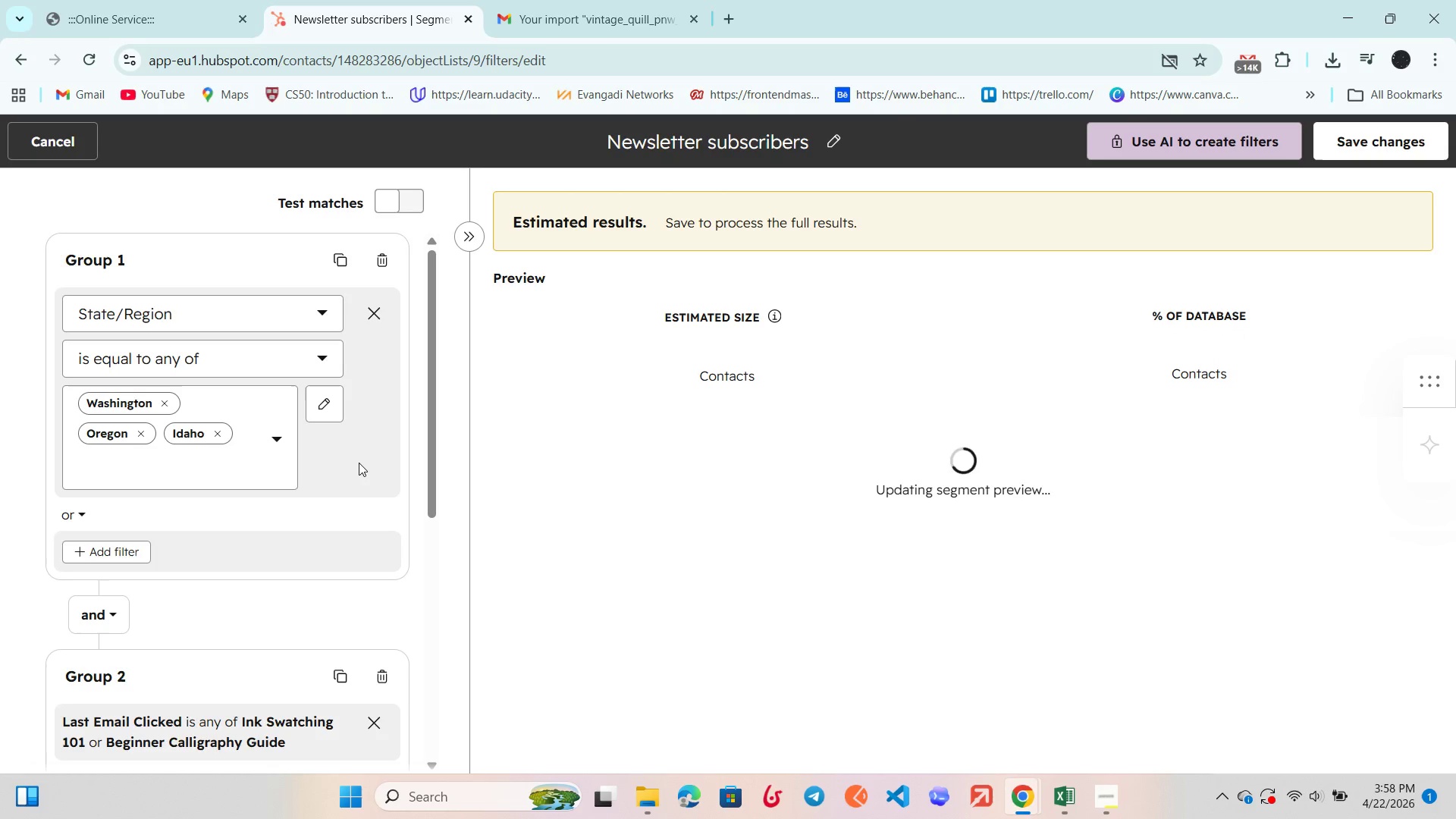 
scroll: coordinate [359, 463], scroll_direction: up, amount: 1.0
 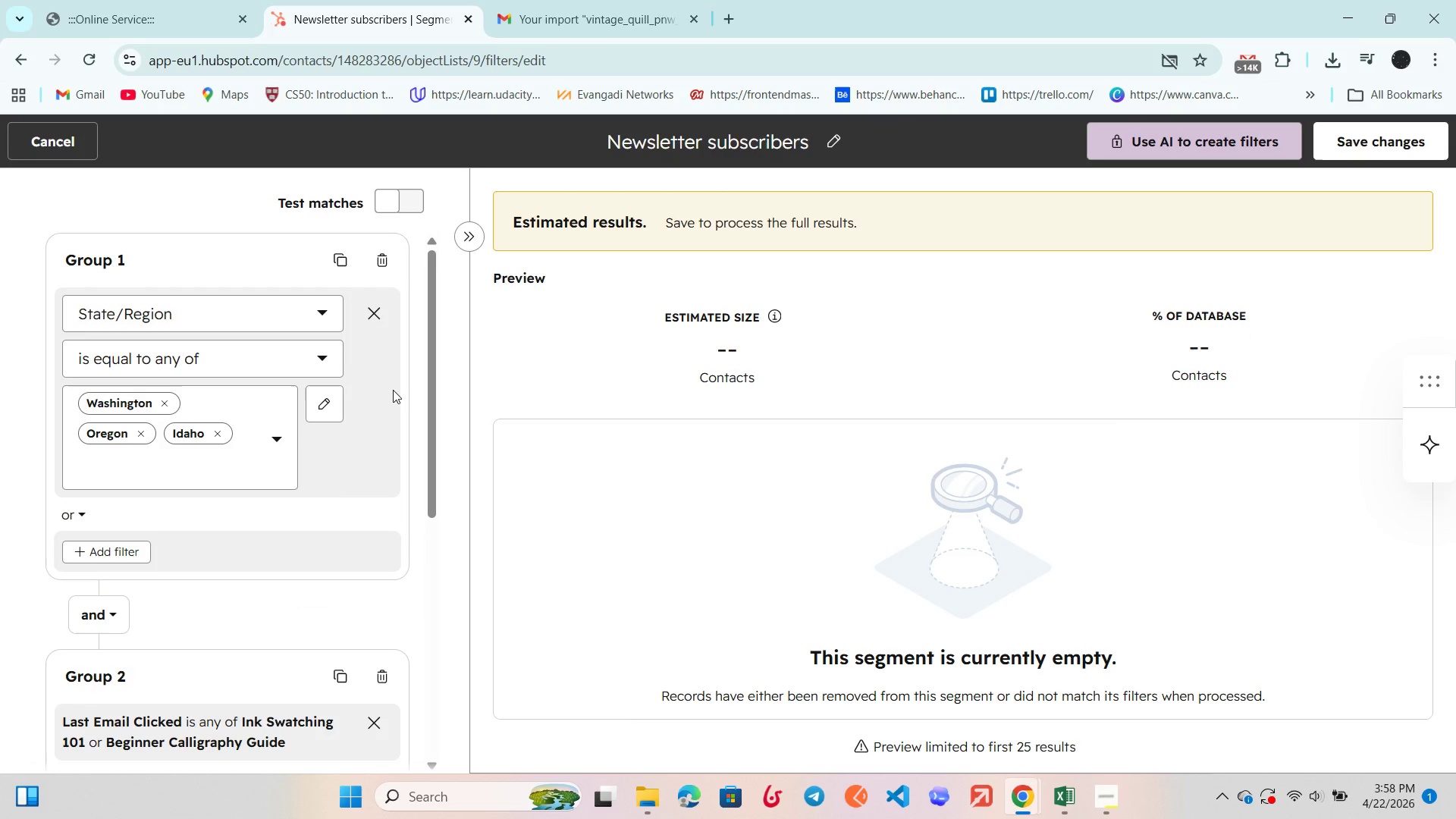 
wait(7.46)
 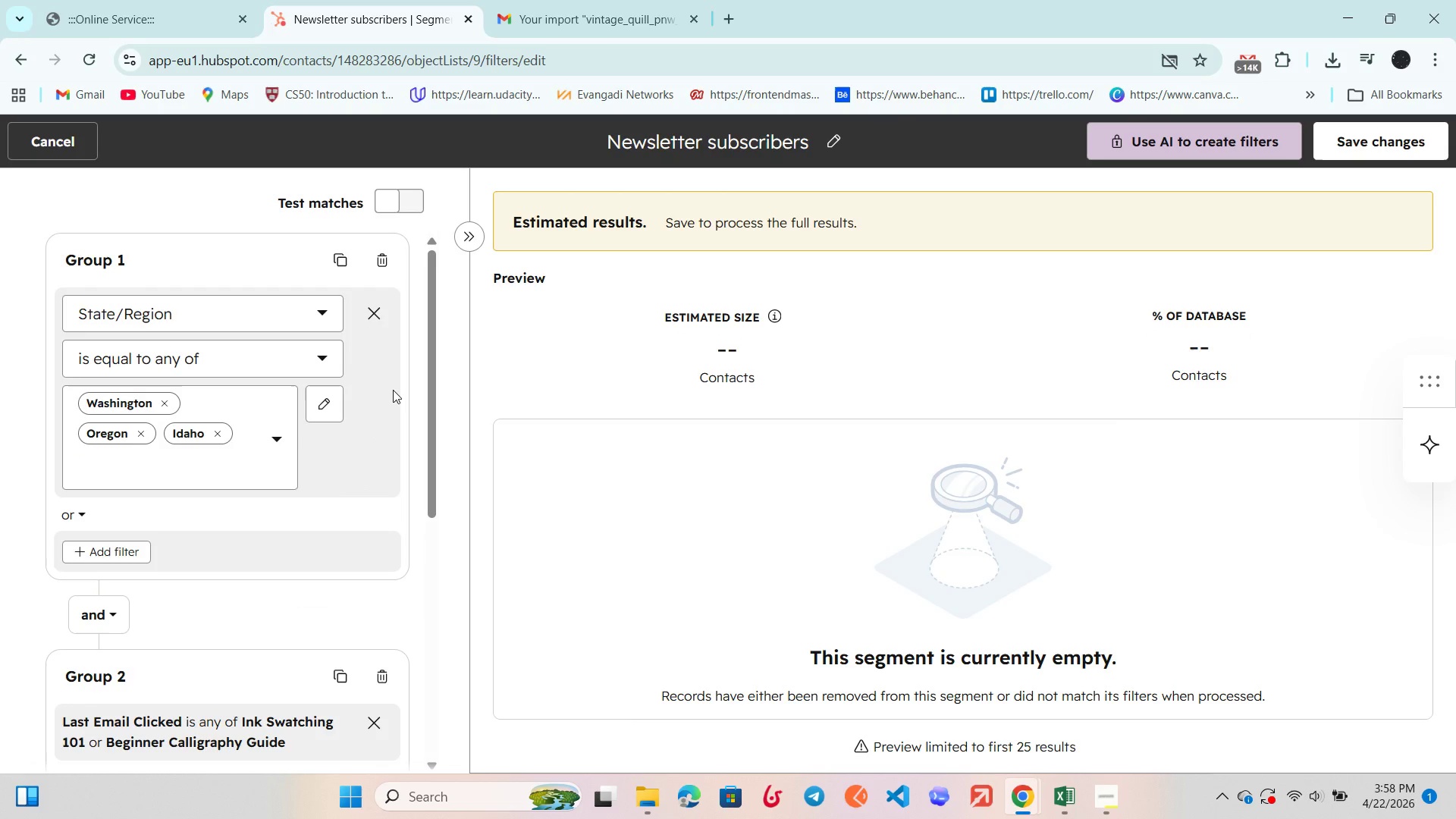 
scroll: coordinate [293, 428], scroll_direction: down, amount: 2.0
 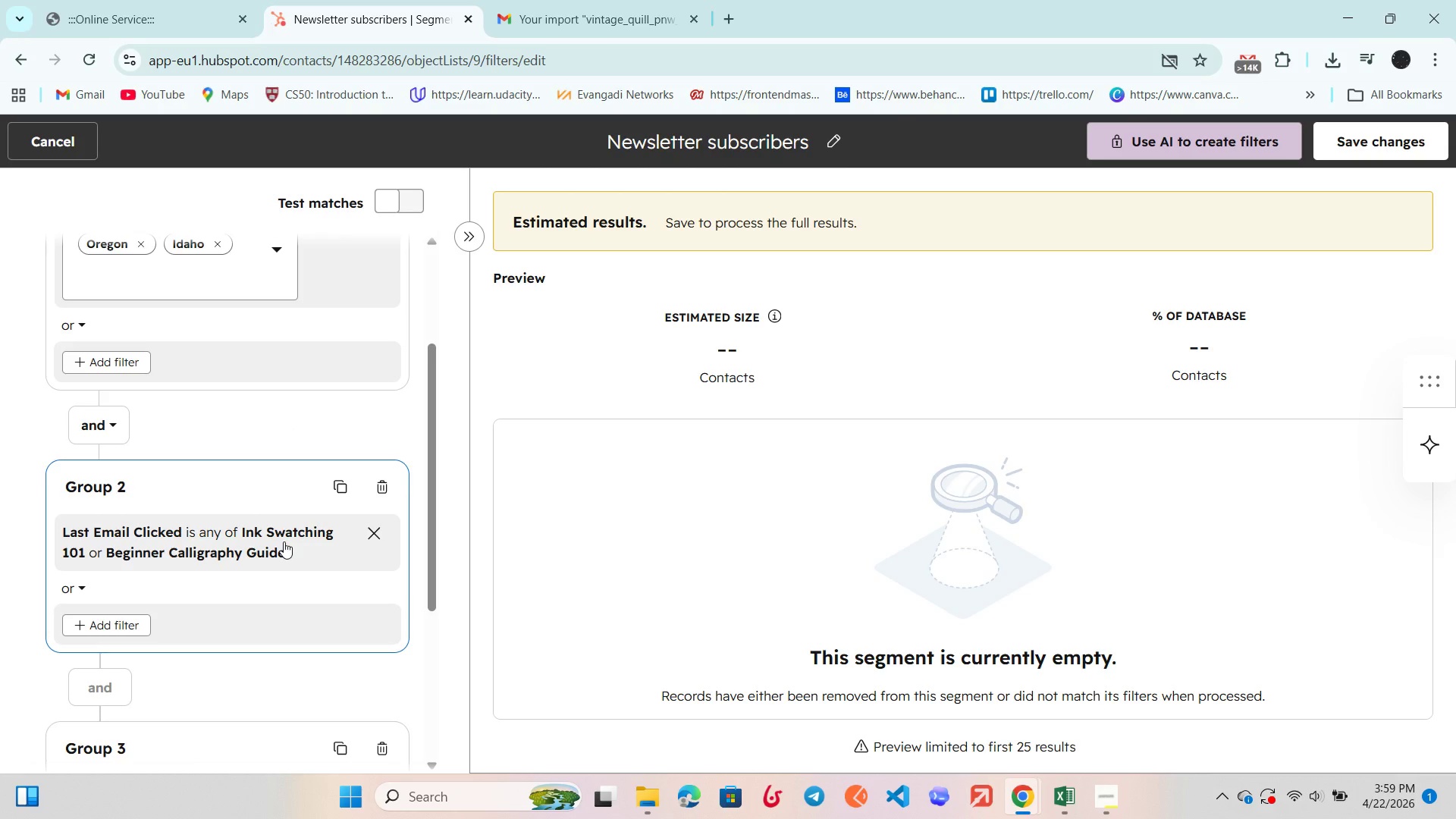 
wait(18.78)
 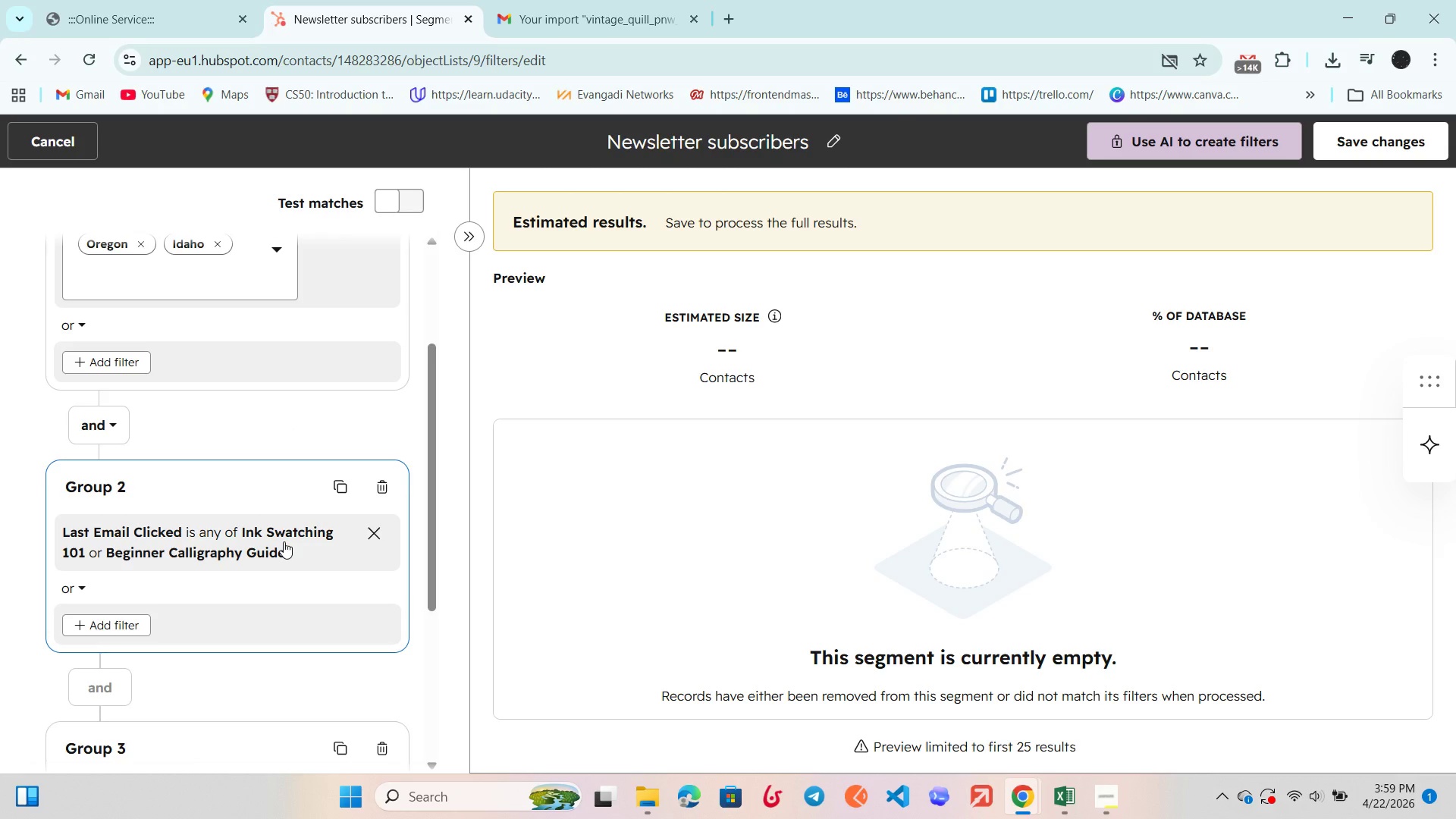 
scroll: coordinate [113, 550], scroll_direction: down, amount: 6.0
 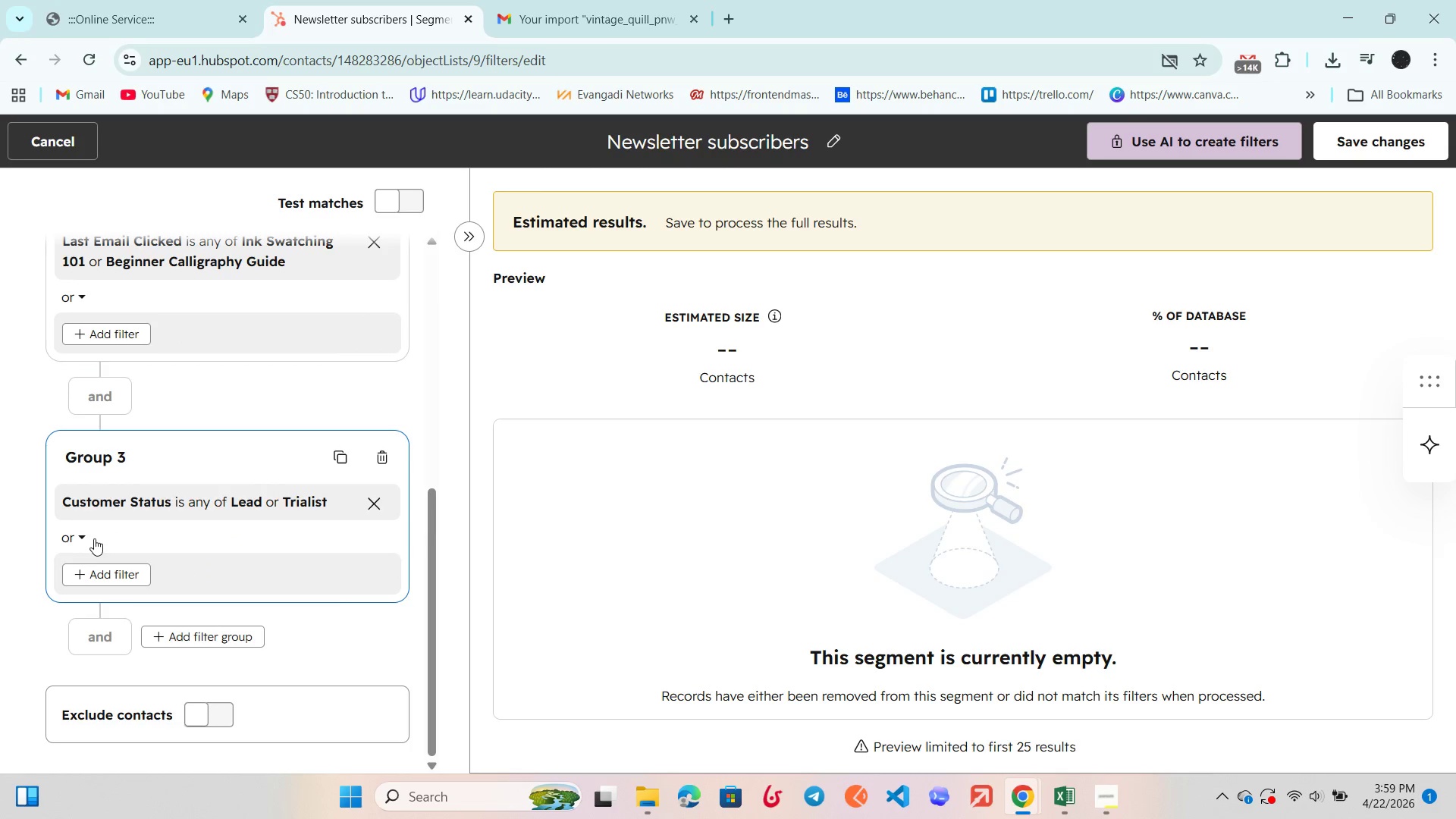 
left_click([85, 536])
 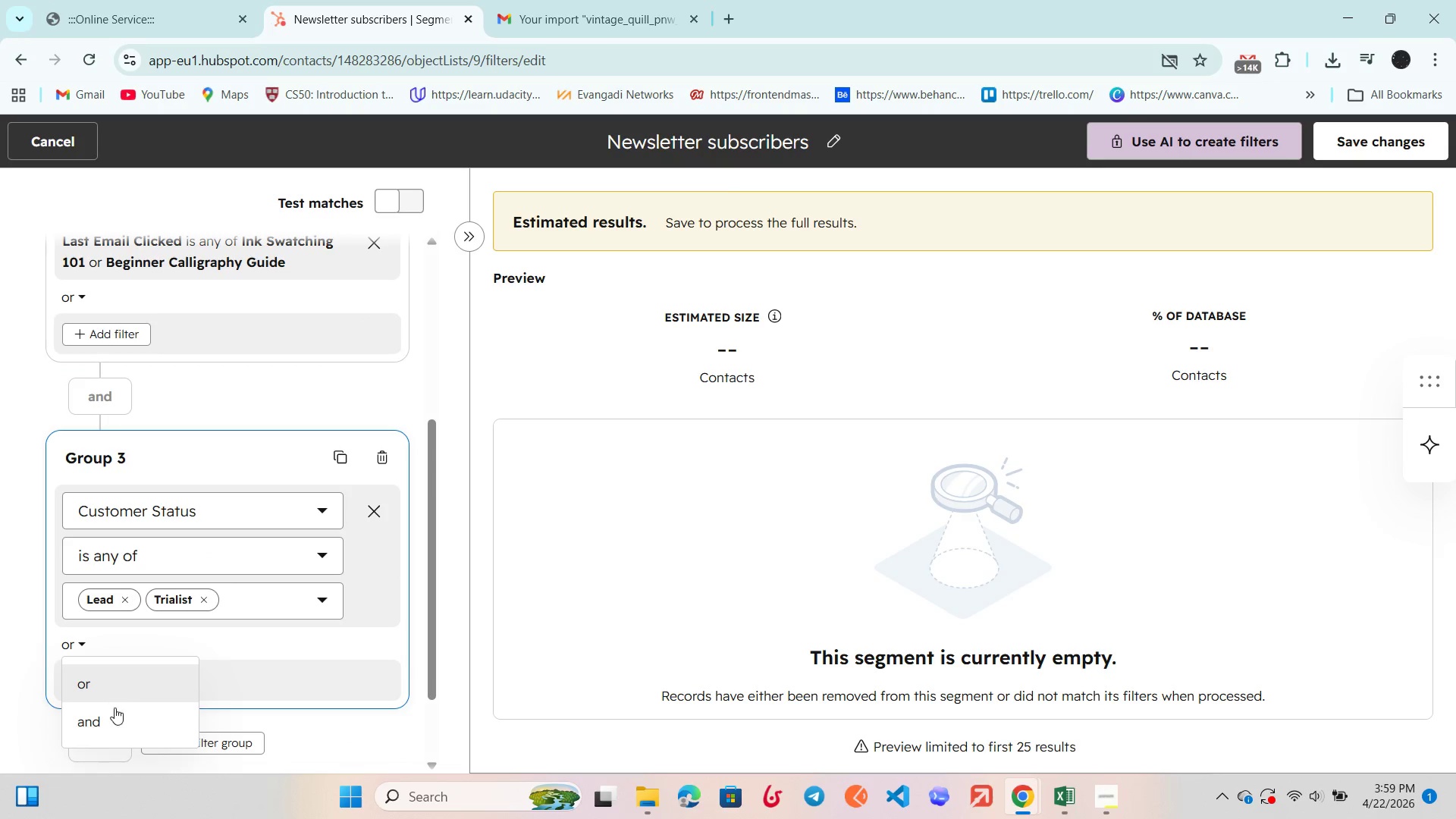 
left_click([126, 718])
 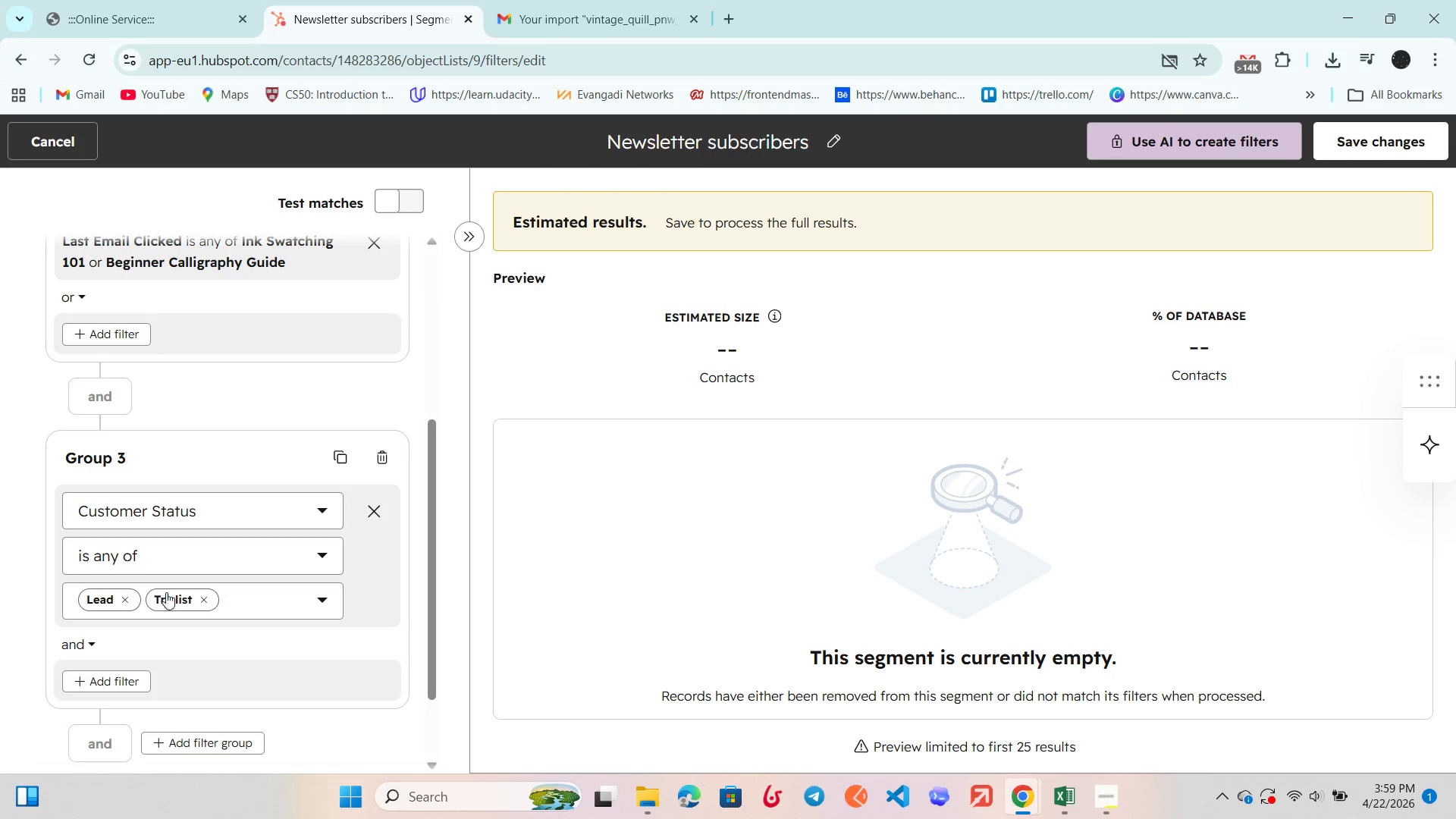 
scroll: coordinate [166, 588], scroll_direction: down, amount: 3.0
 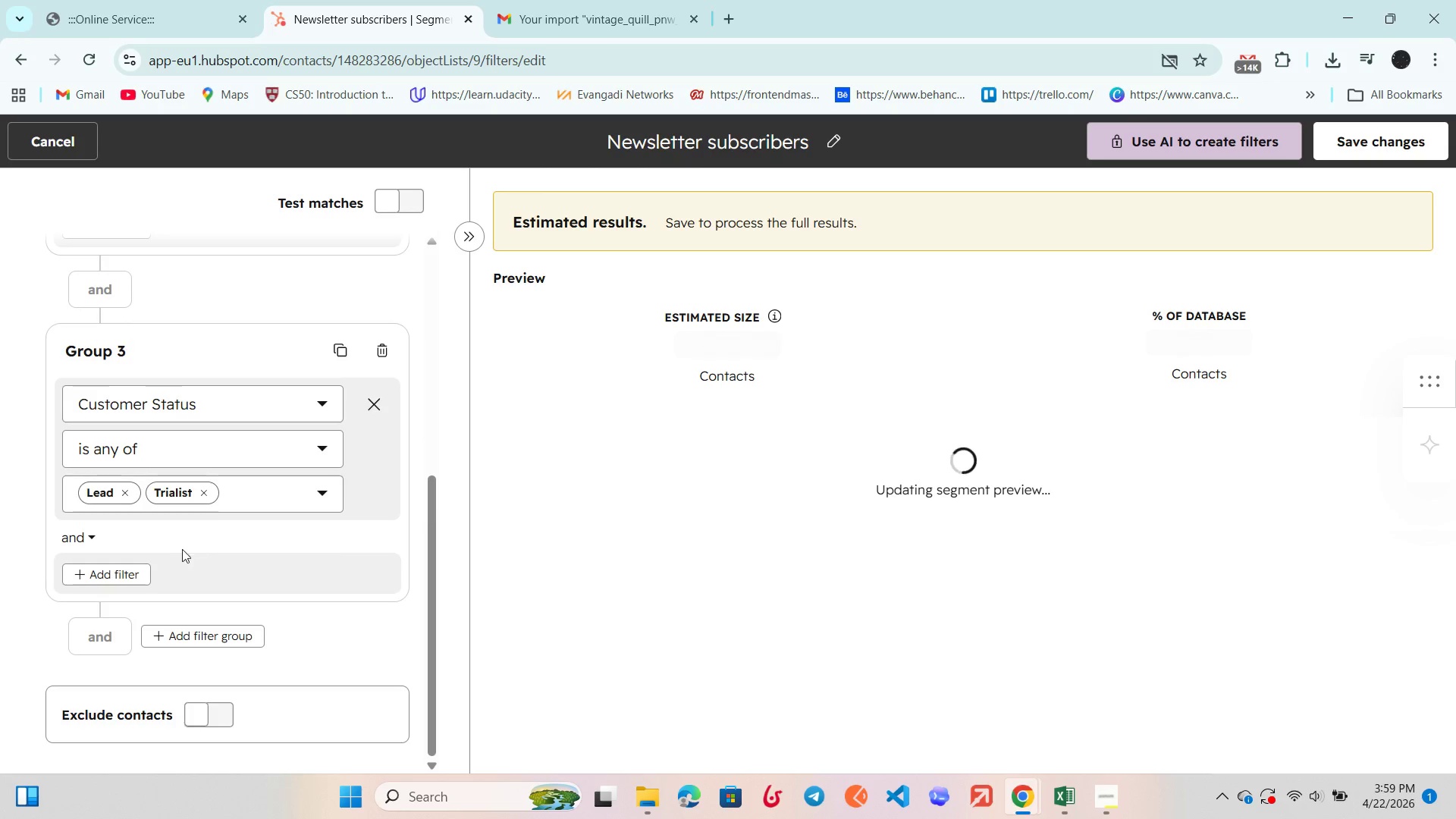 
left_click([199, 535])
 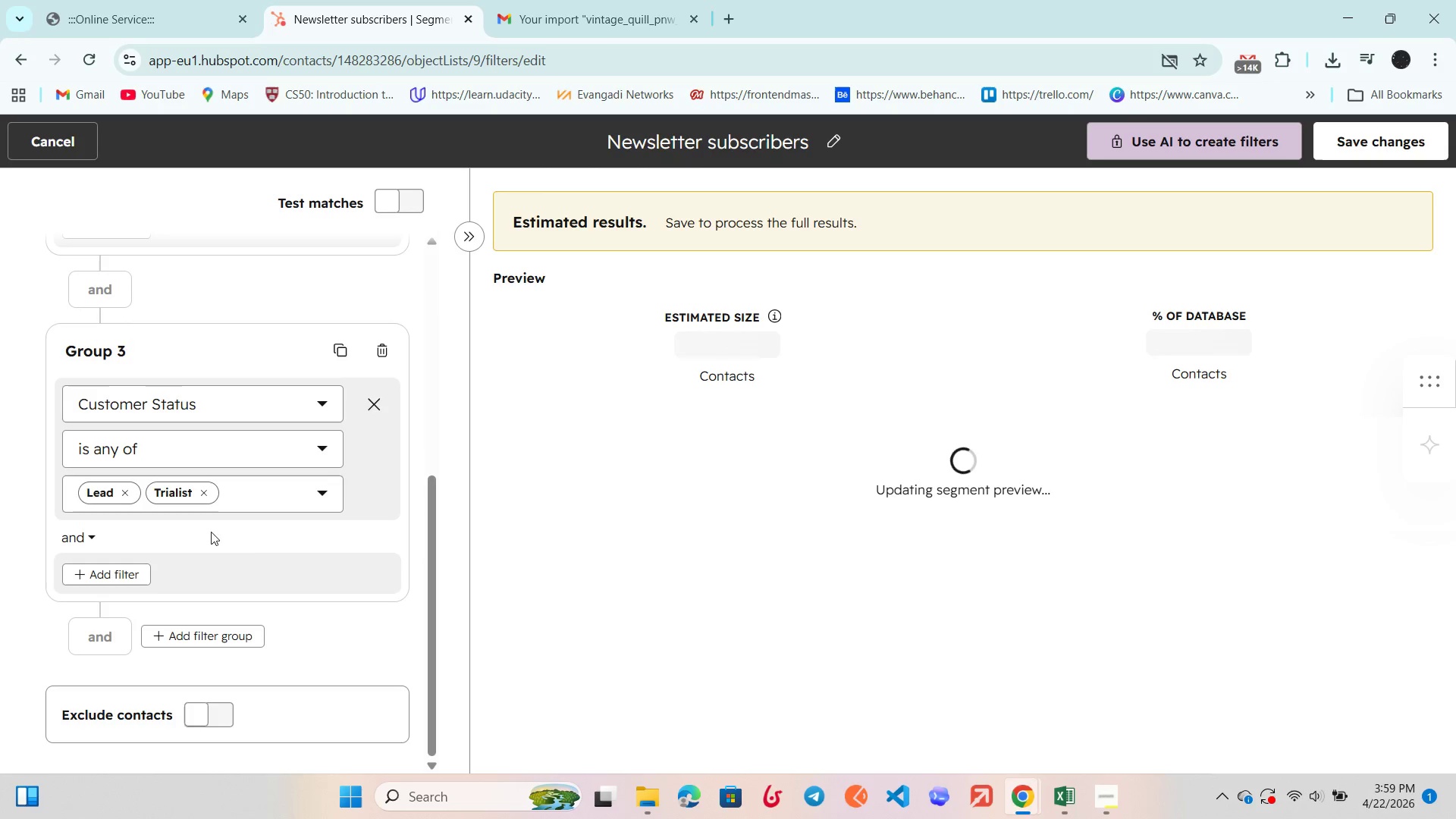 
left_click([281, 537])
 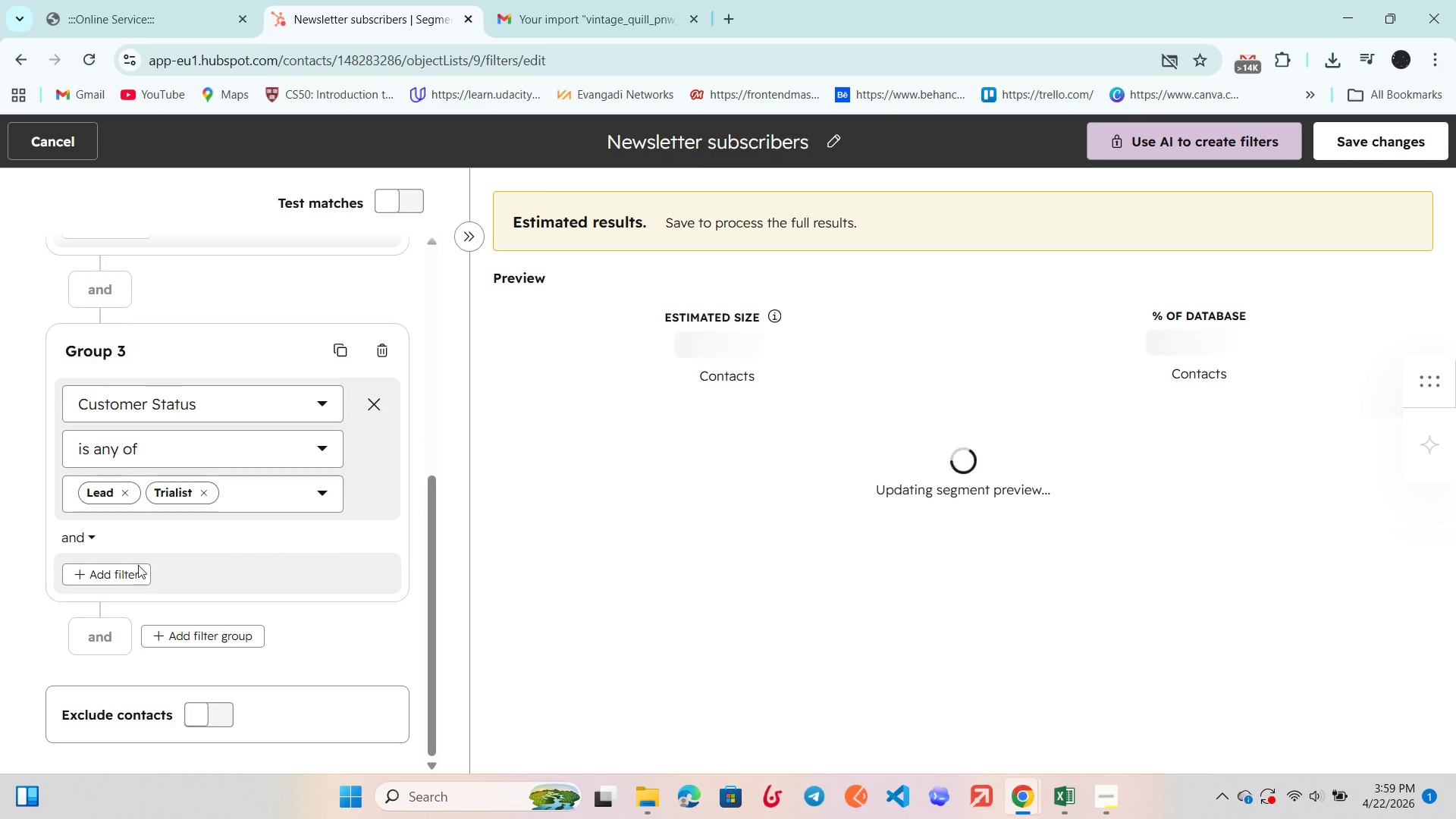 
left_click([1, 626])
 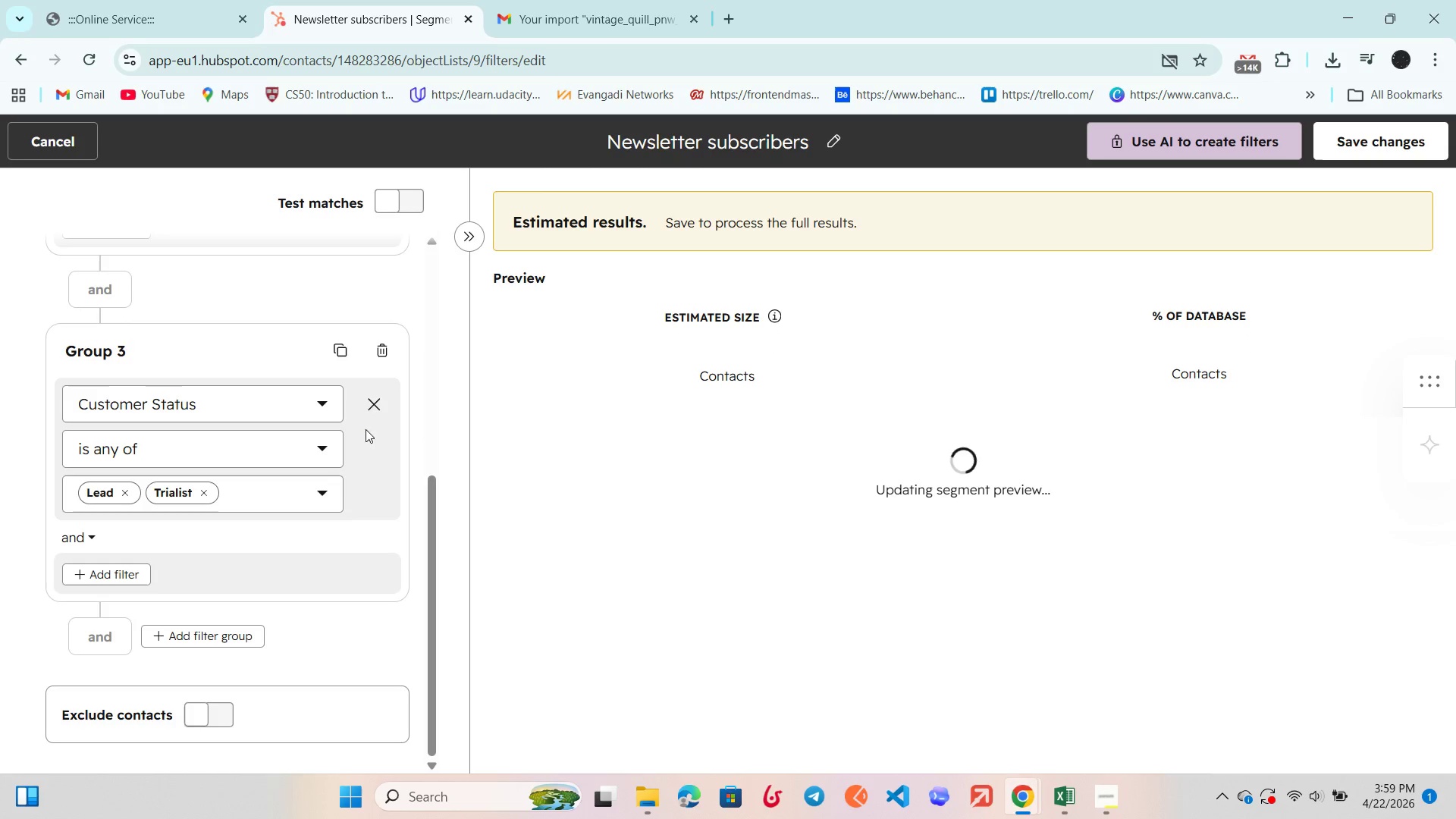 
left_click([389, 465])
 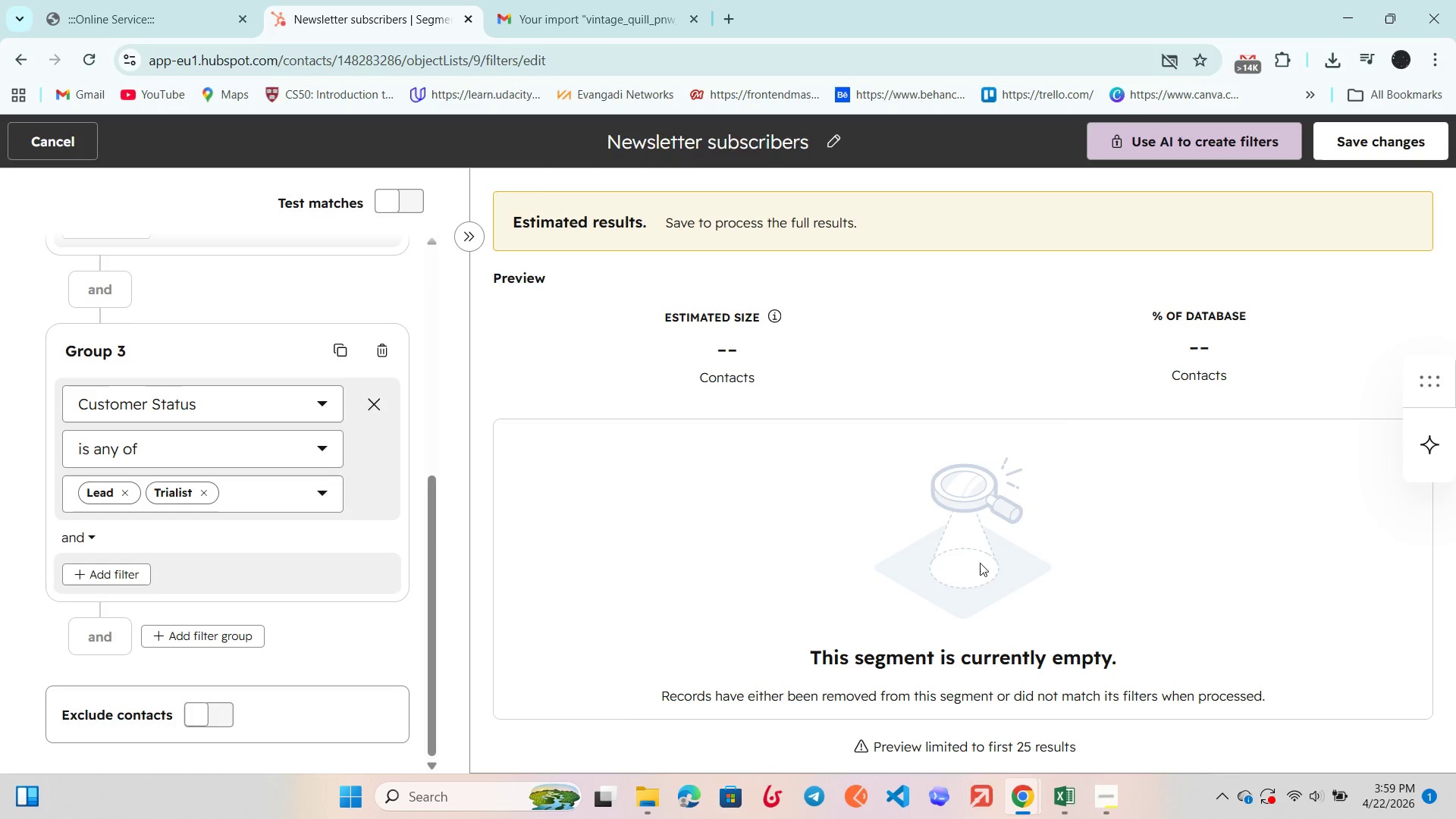 
scroll: coordinate [721, 403], scroll_direction: down, amount: 2.0
 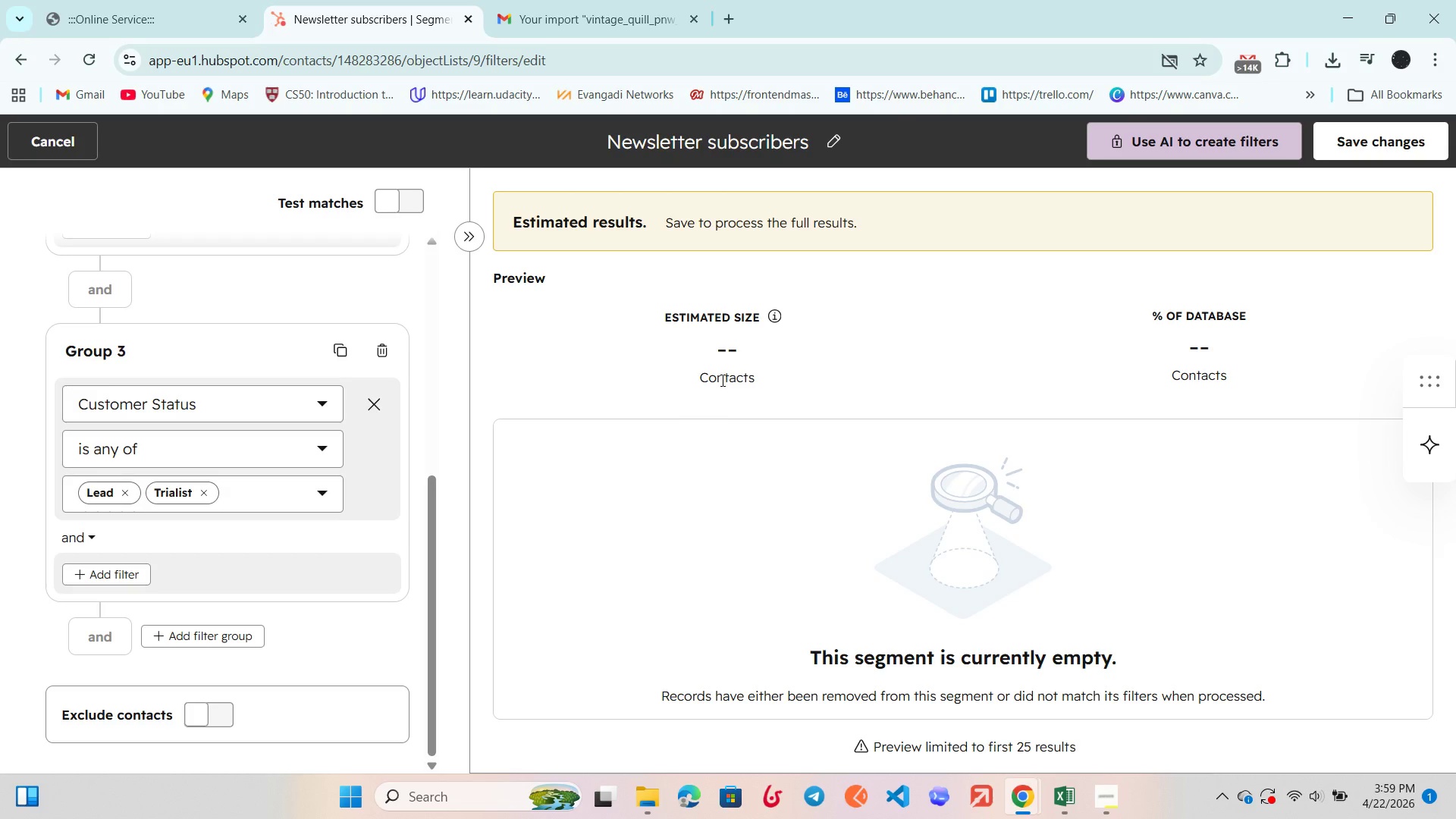 
wait(14.1)
 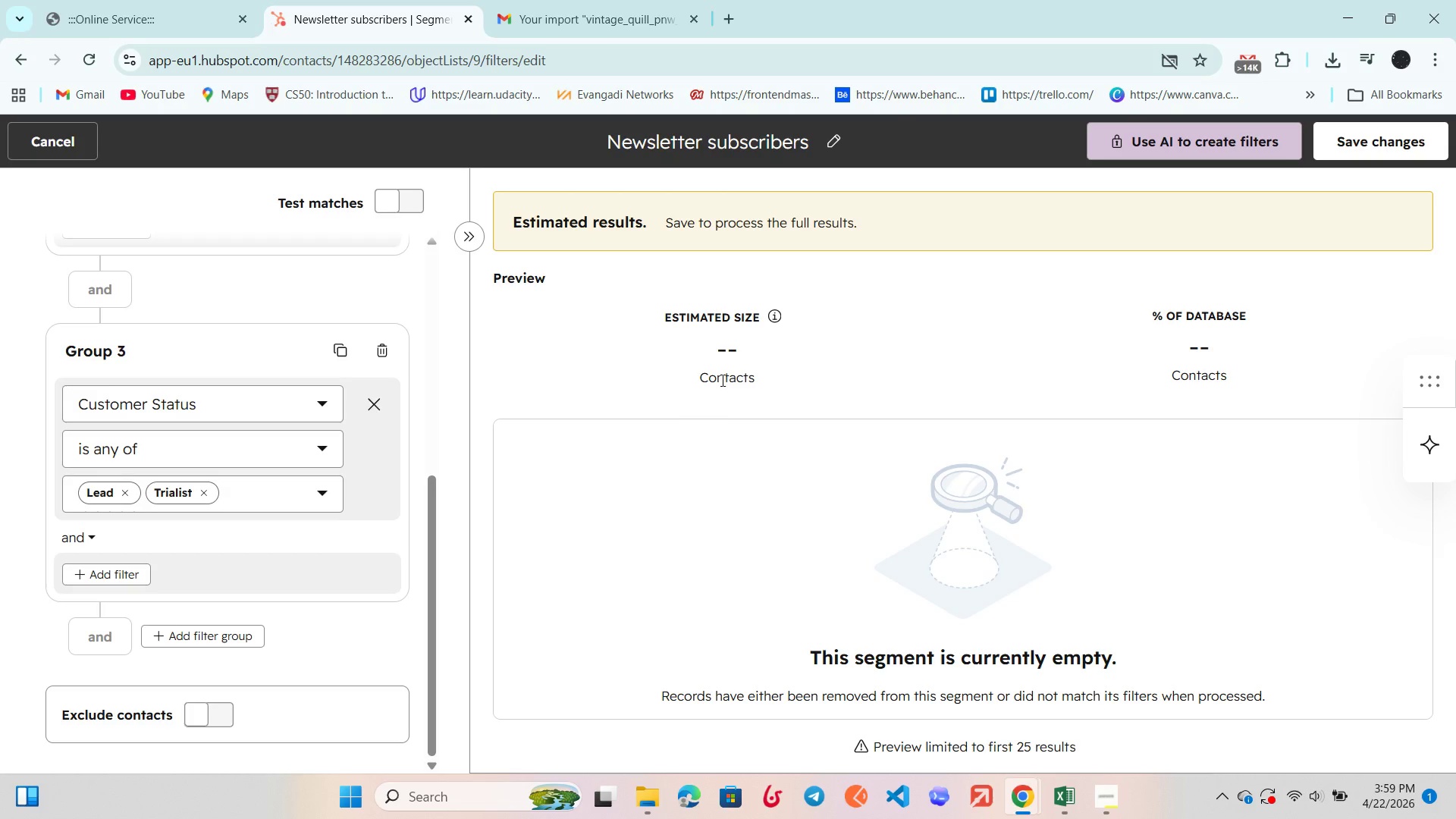 
left_click([75, 536])
 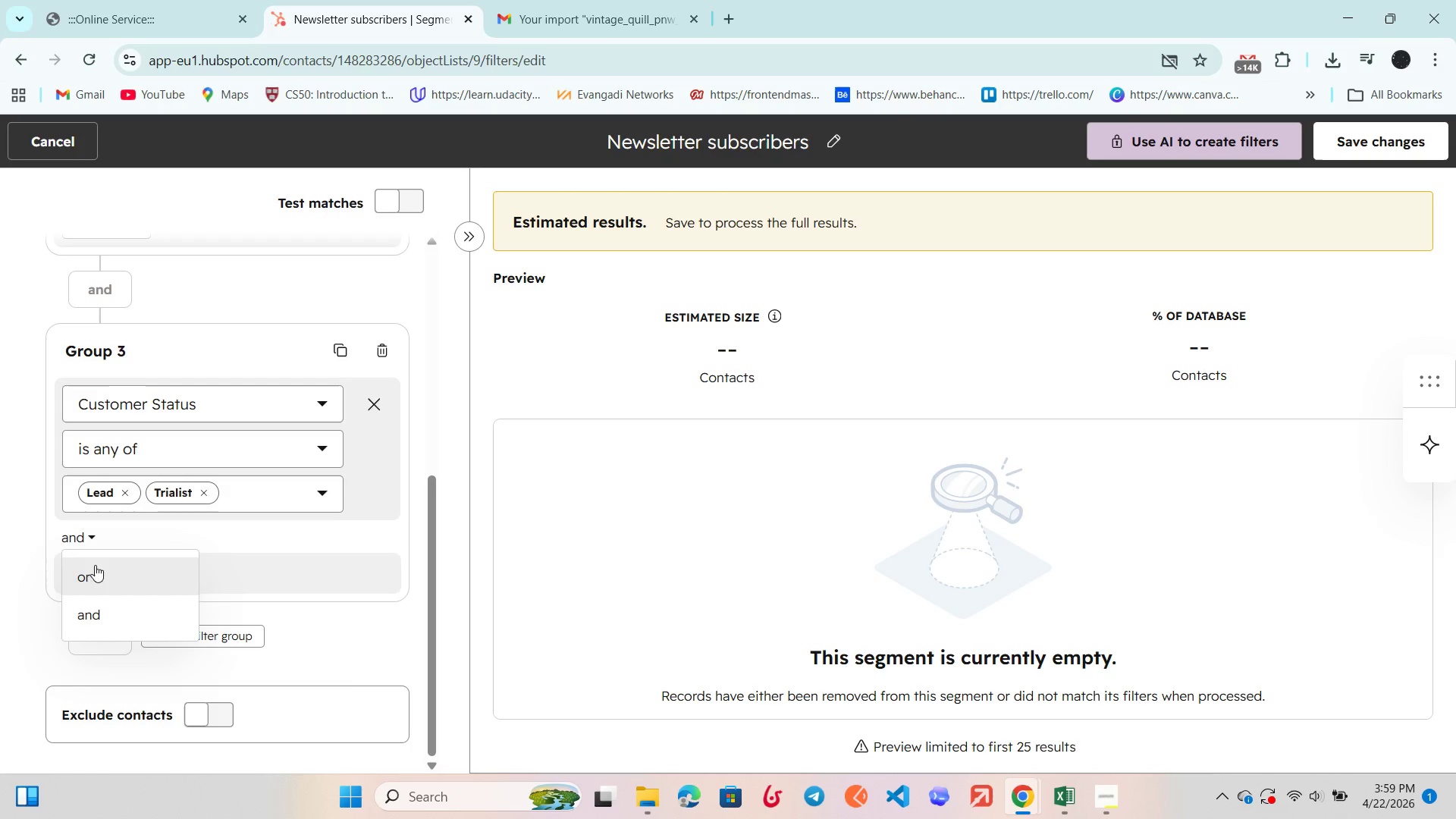 
left_click([104, 576])
 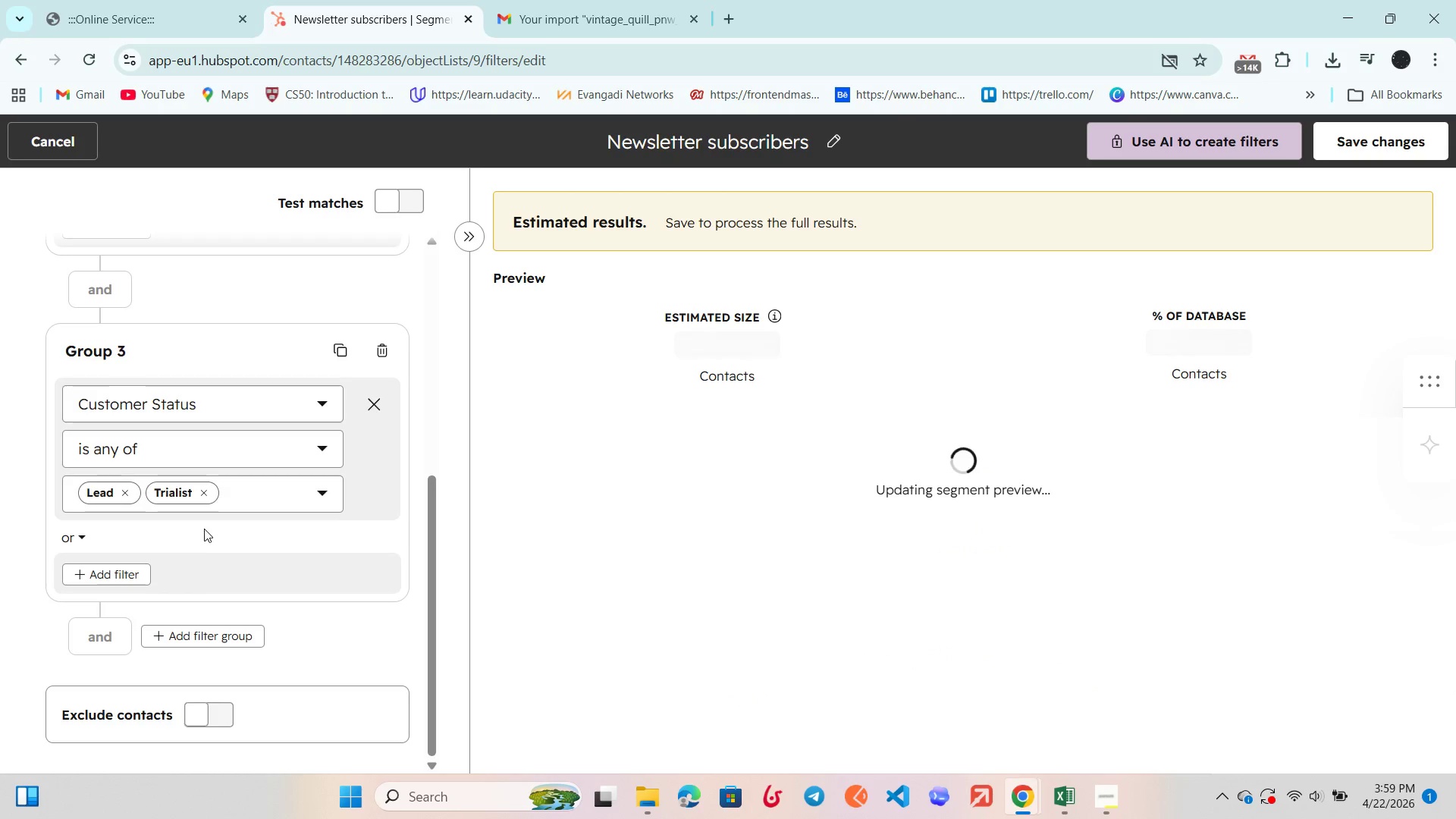 
left_click([204, 529])
 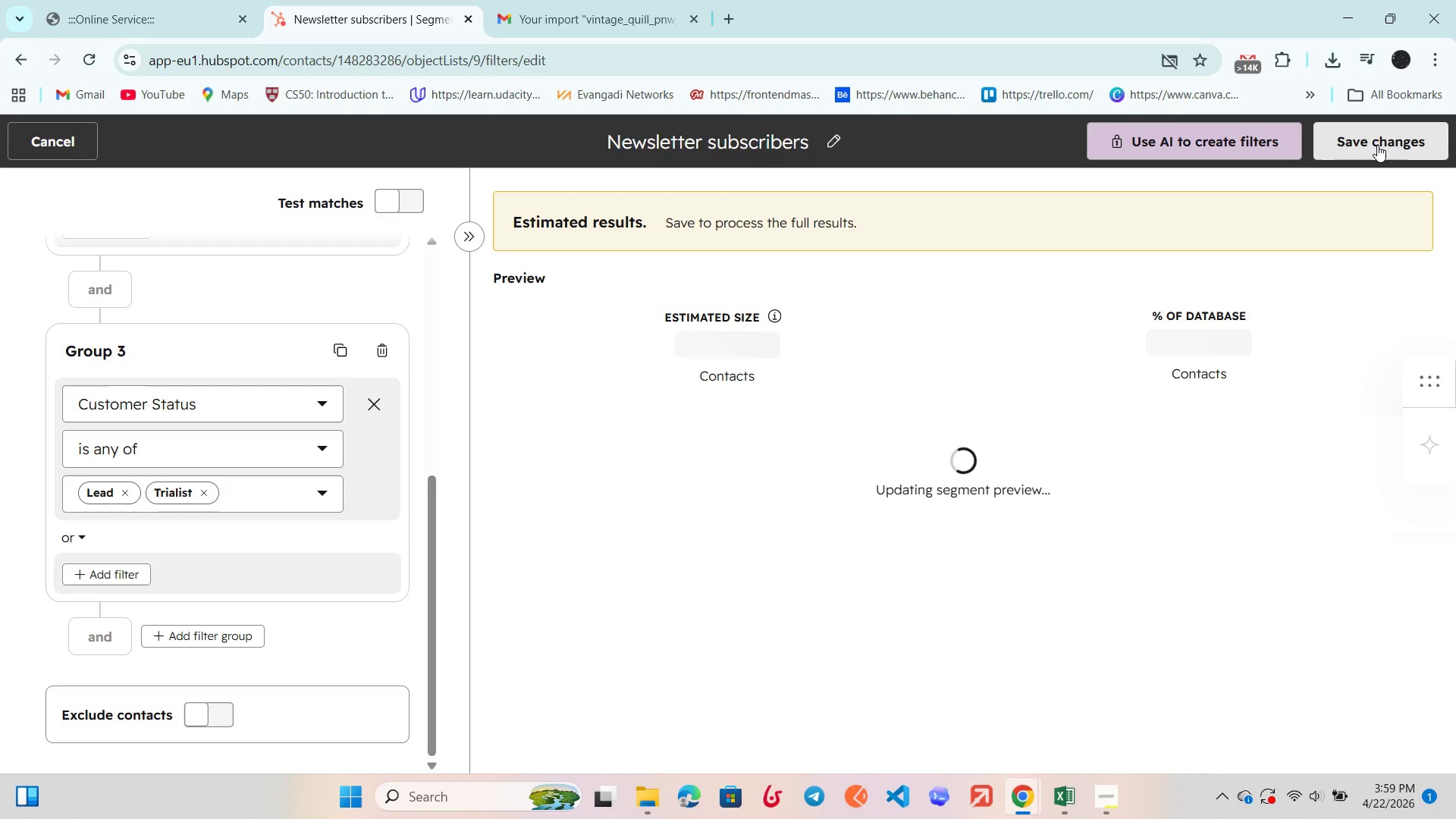 
wait(5.17)
 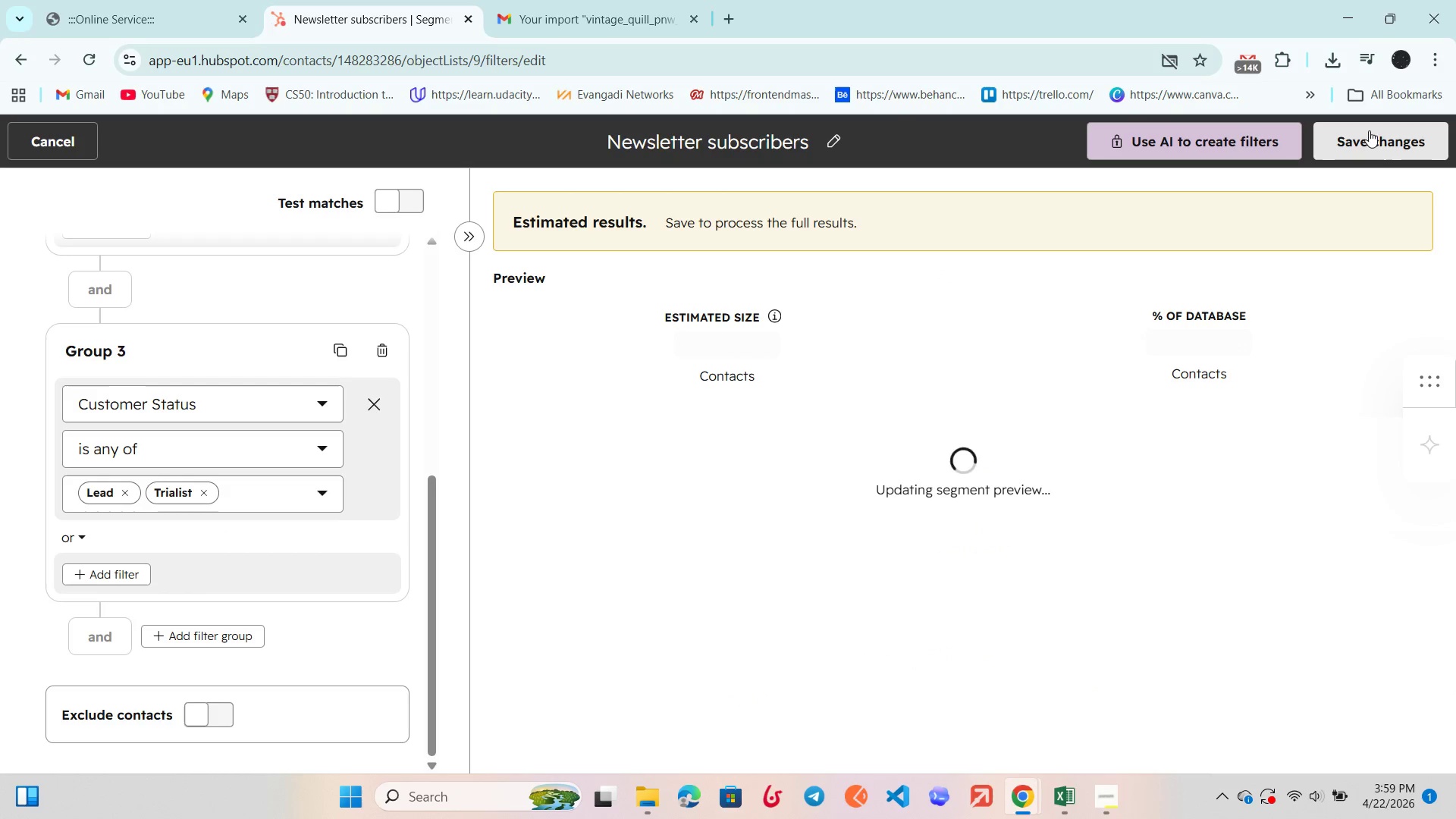 
left_click([1053, 790])
 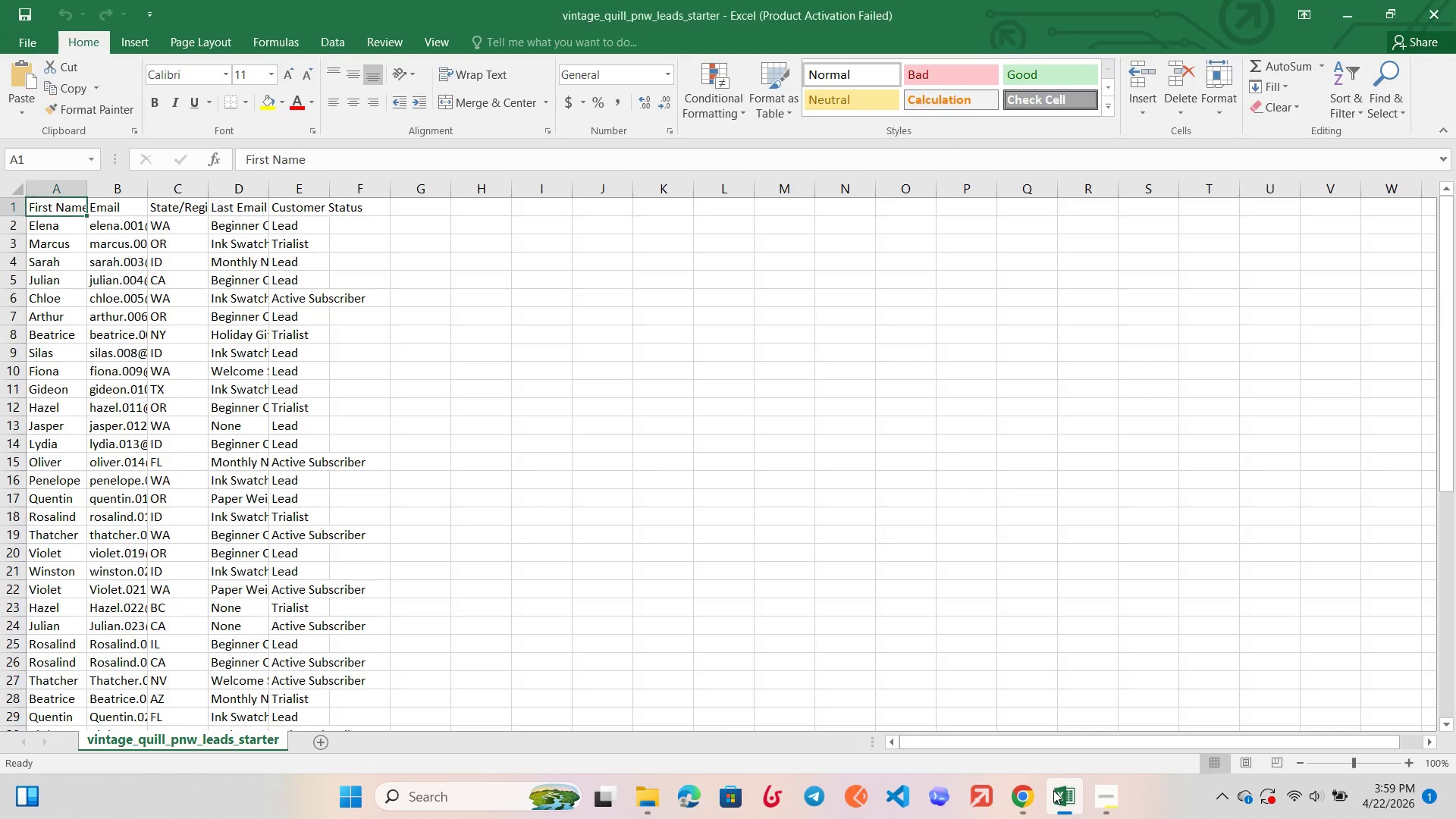 
left_click([1053, 790])
 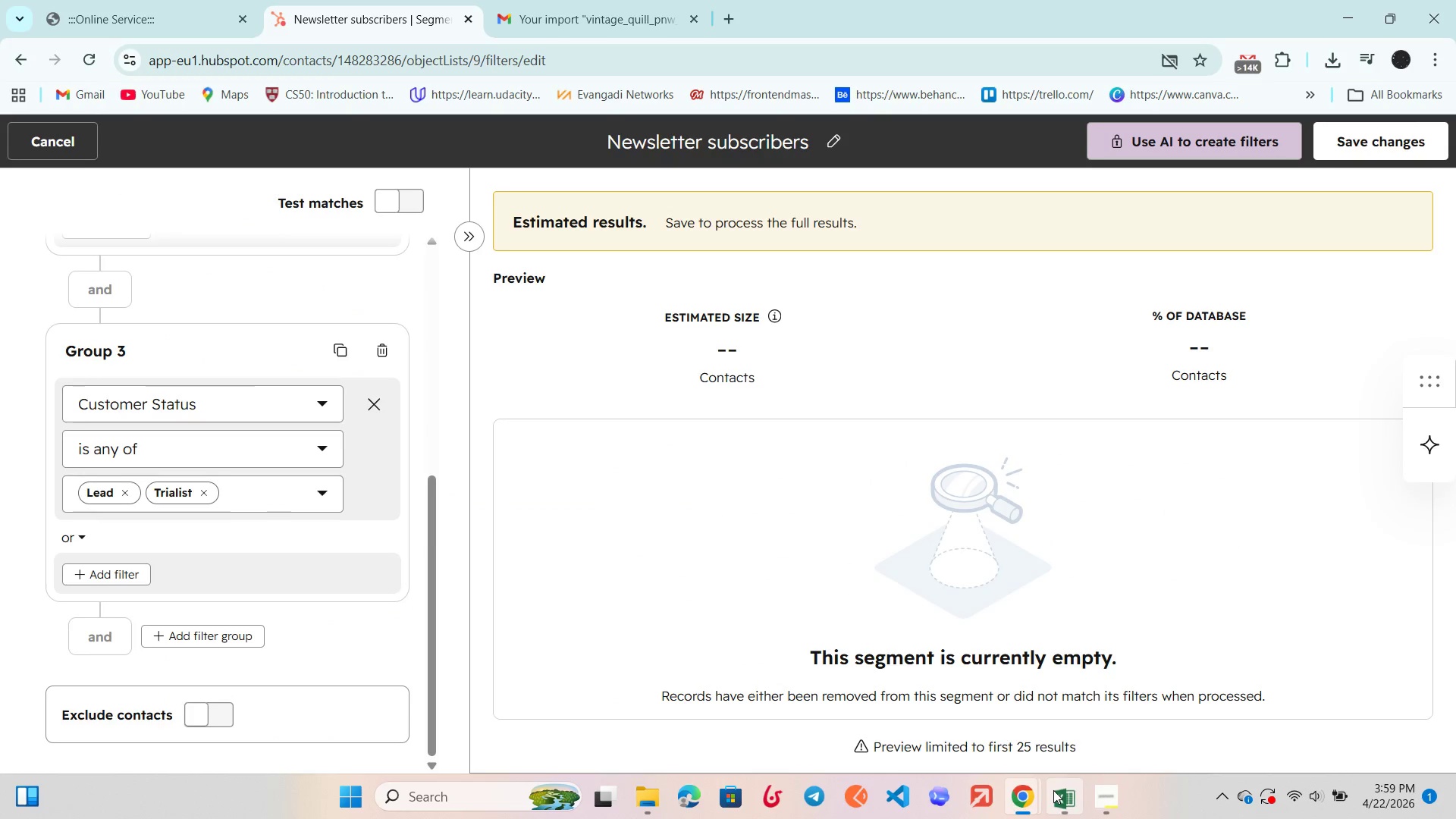 
left_click([1053, 790])
 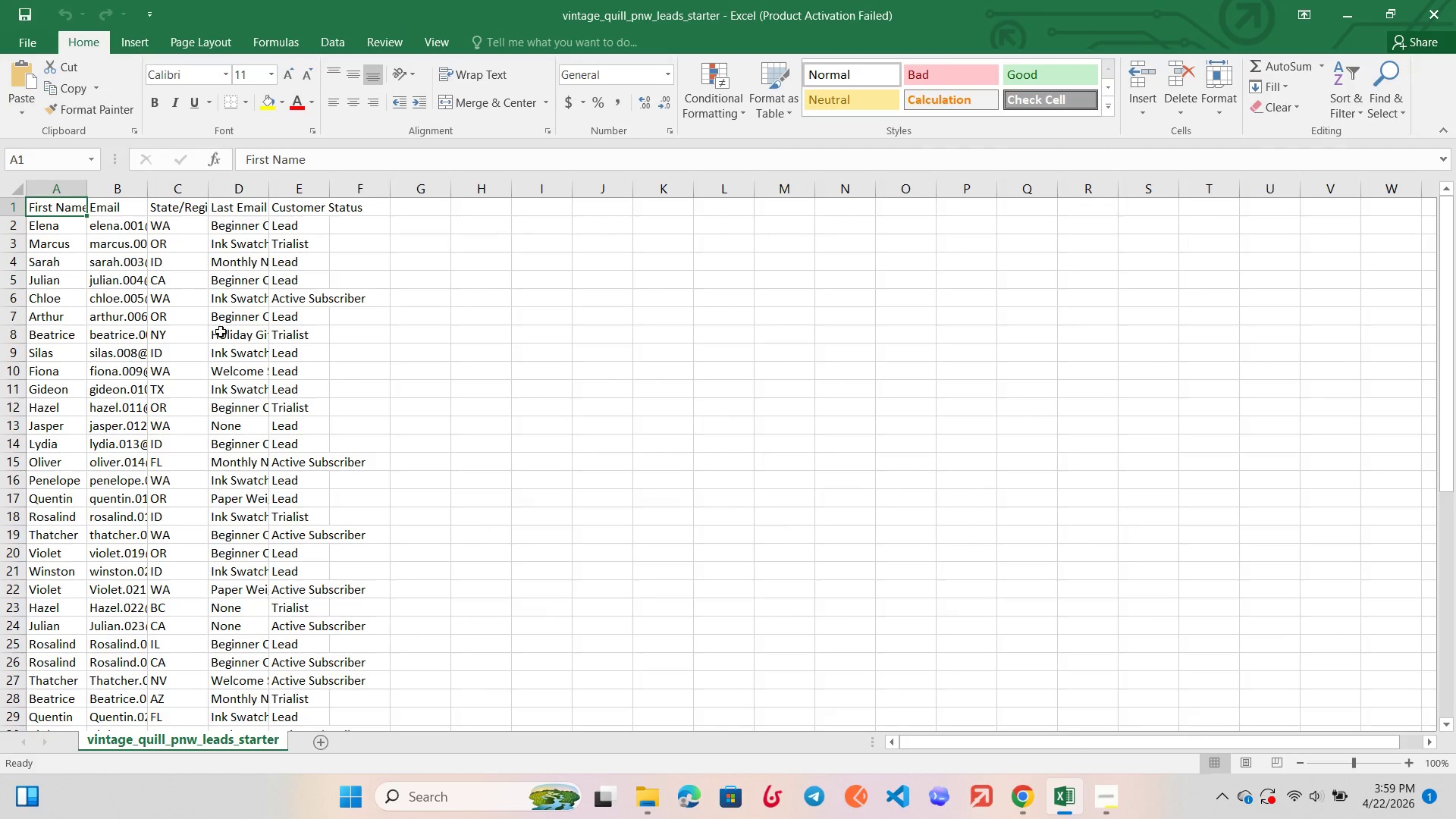 
scroll: coordinate [161, 280], scroll_direction: up, amount: 13.0
 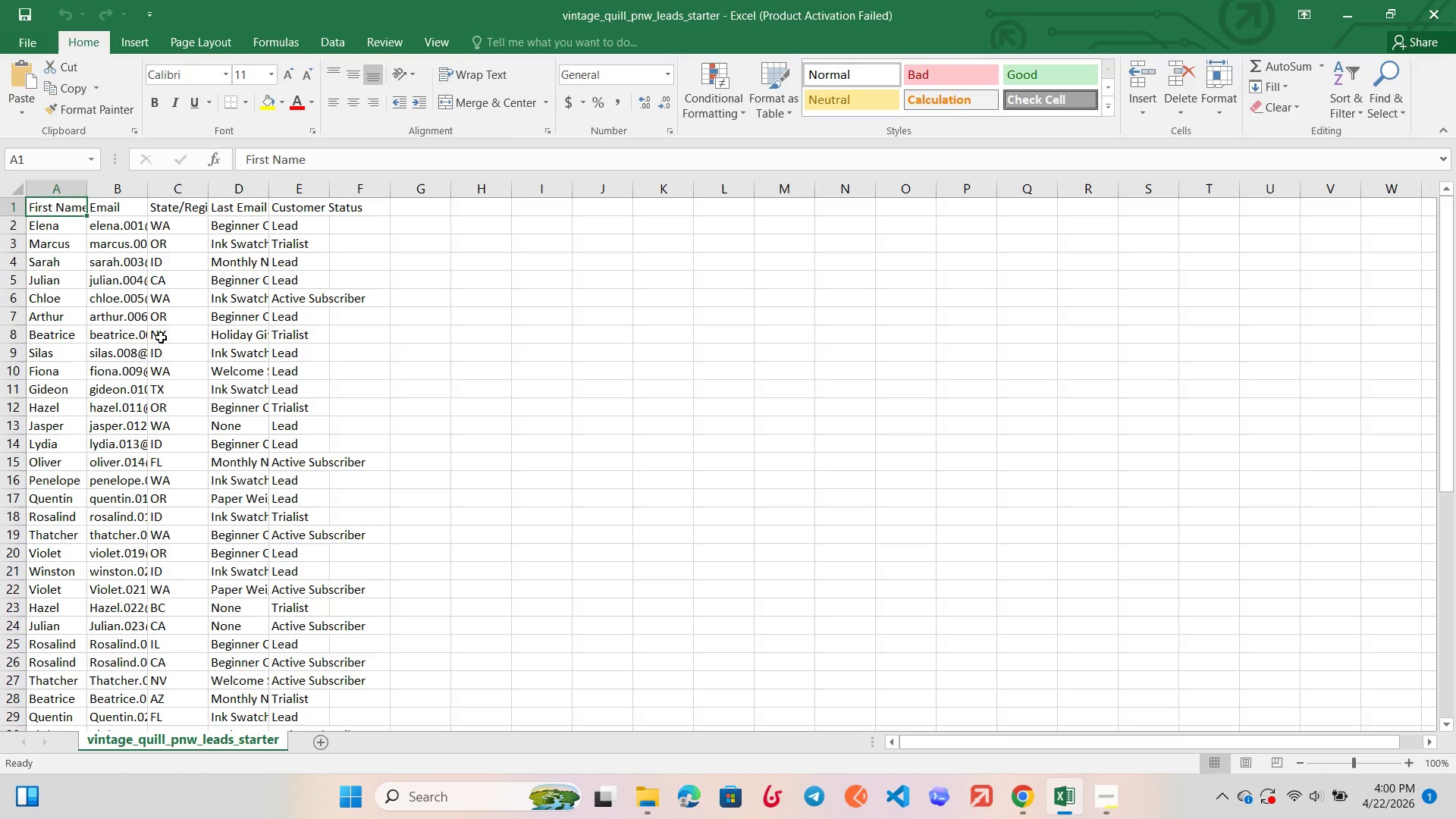 
wait(5.18)
 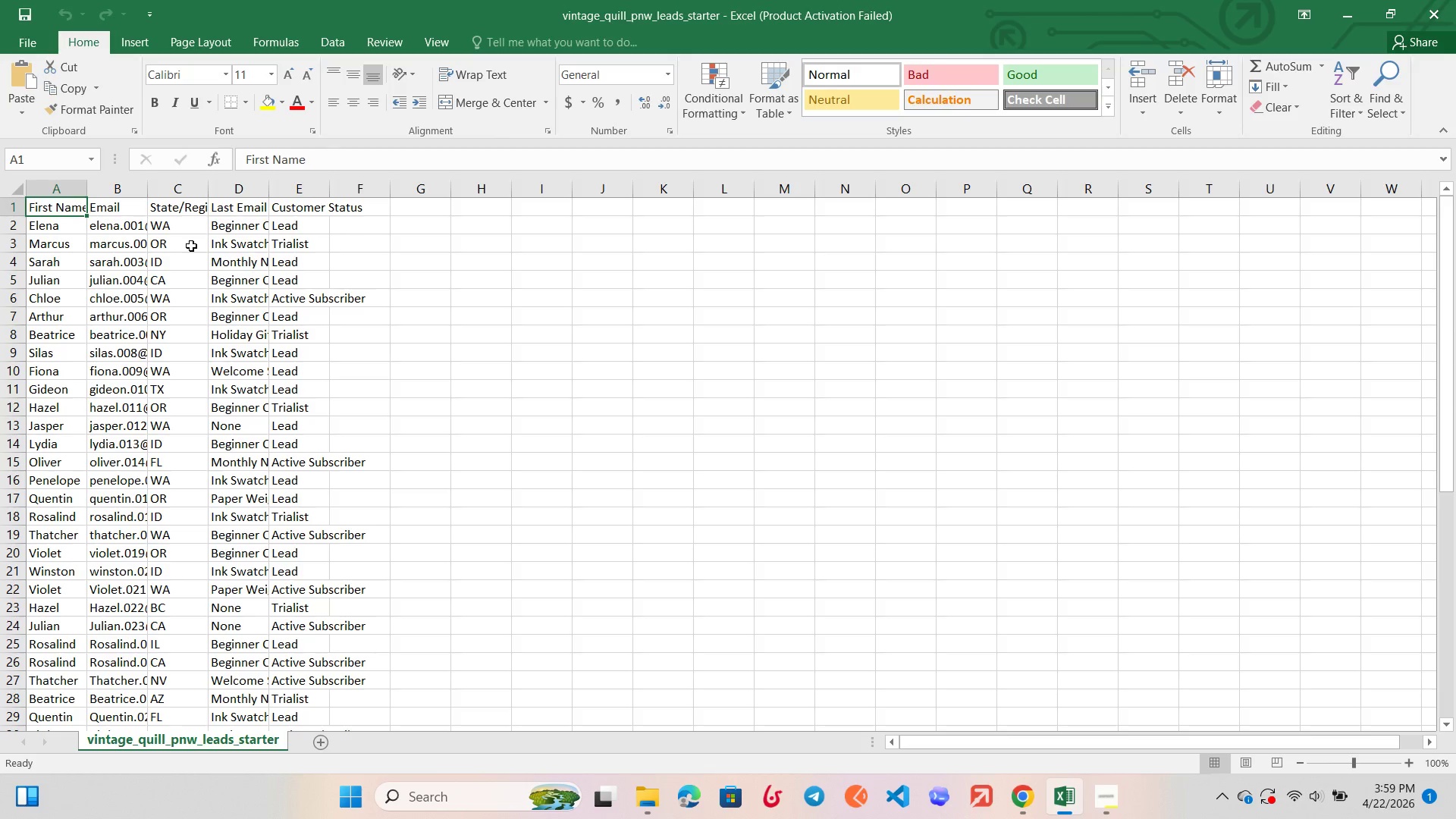 
mouse_move([1070, 808])
 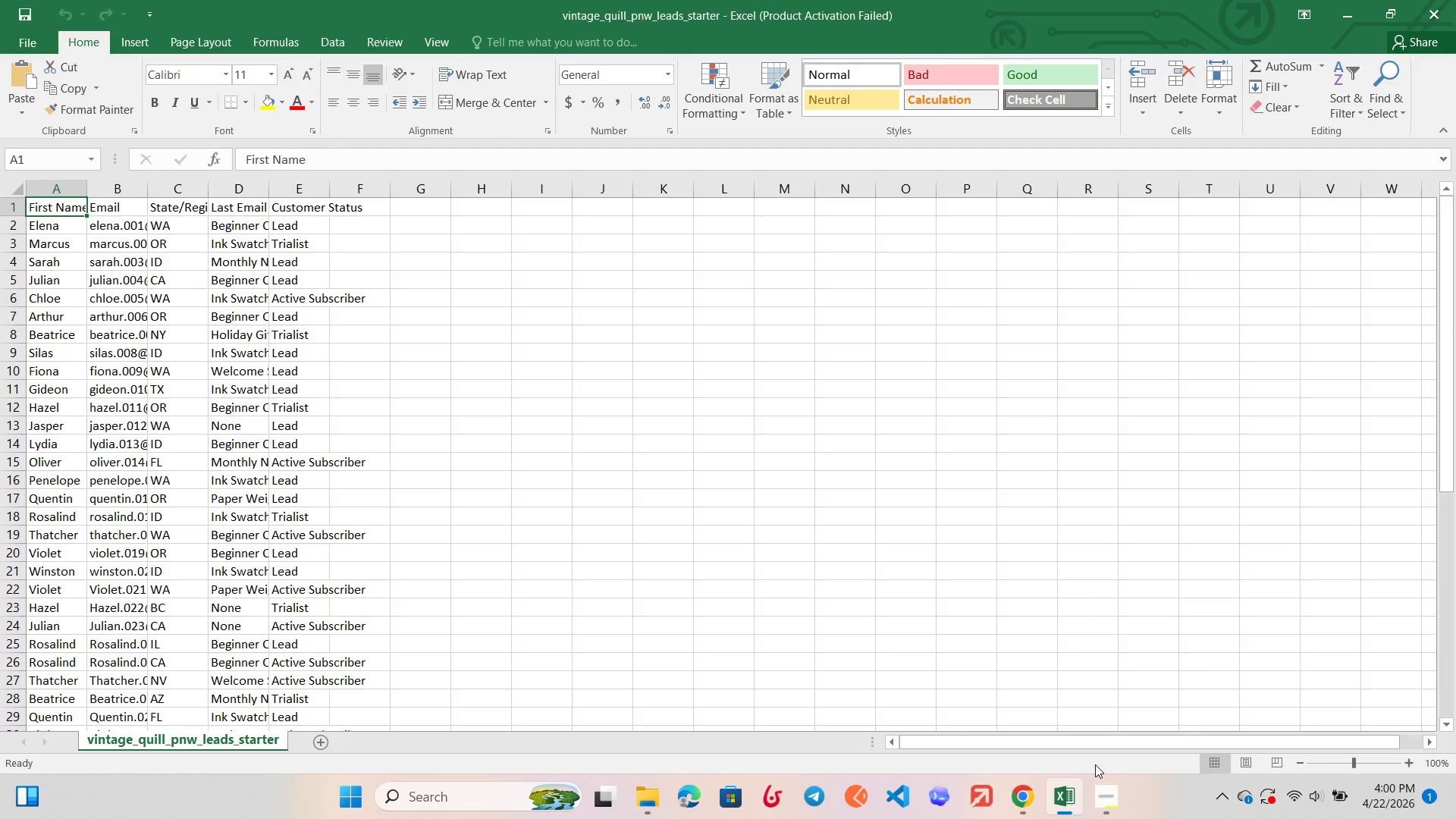 
mouse_move([1064, 802])
 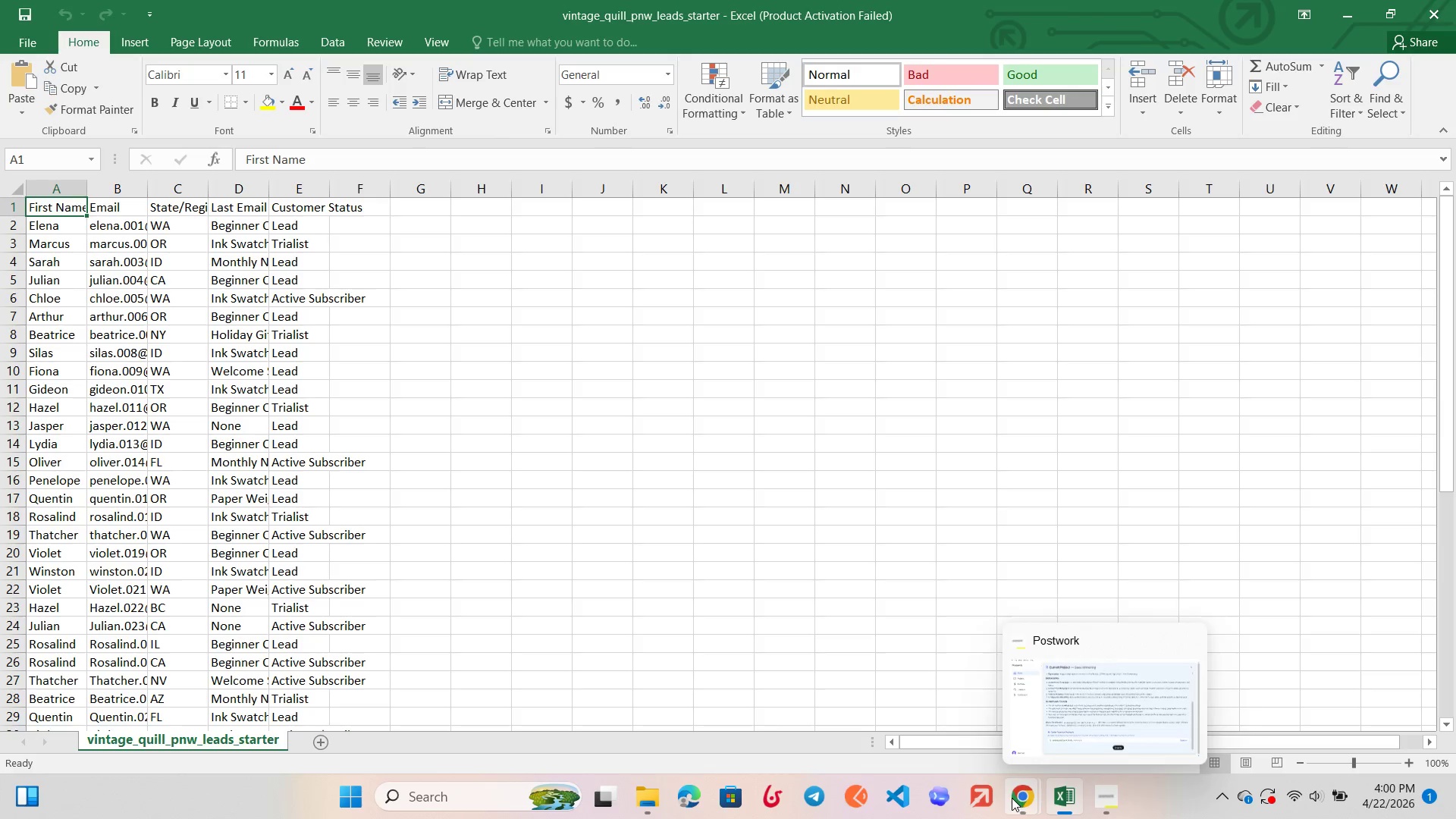 
left_click([1011, 798])
 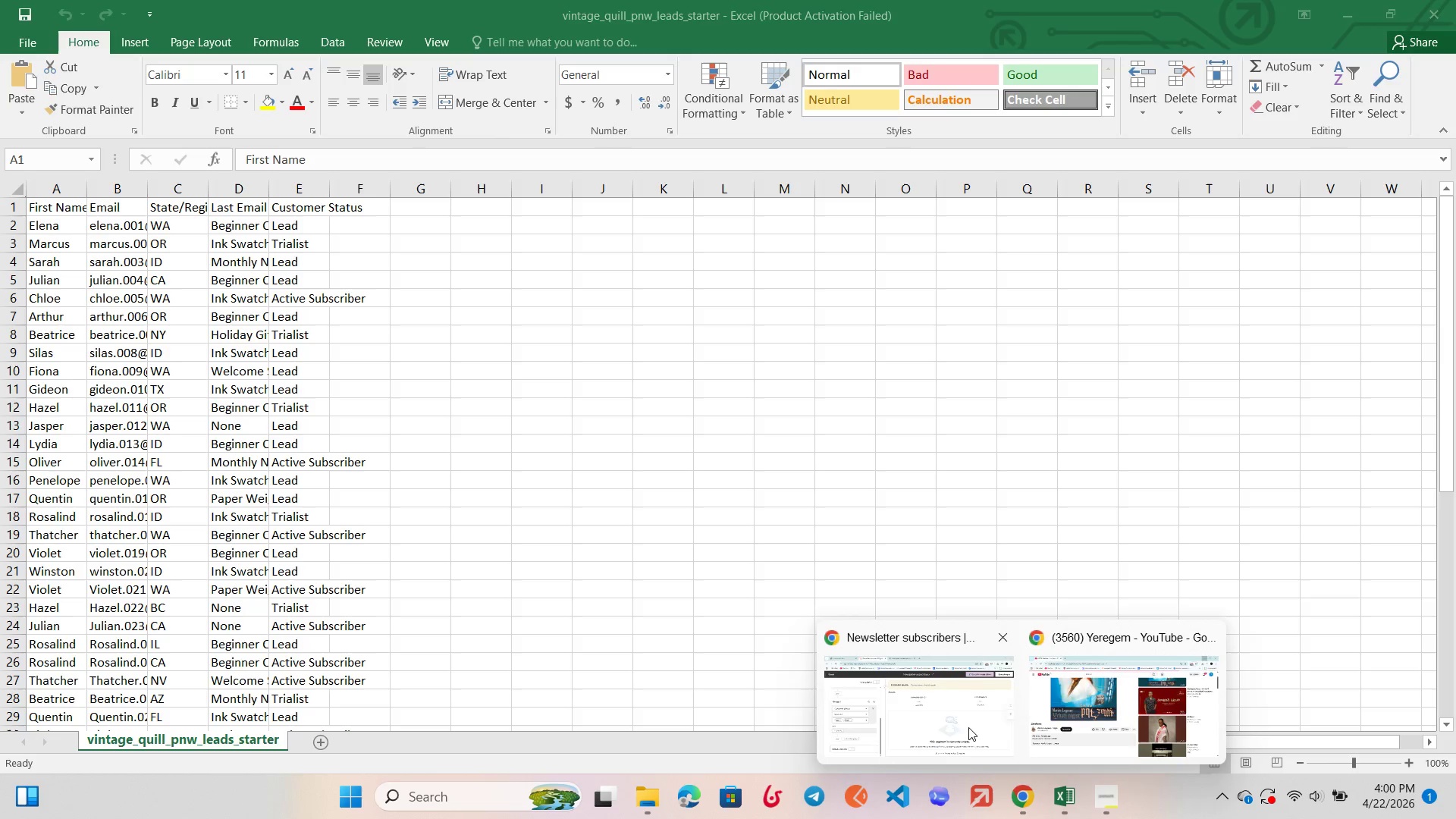 
left_click([958, 711])
 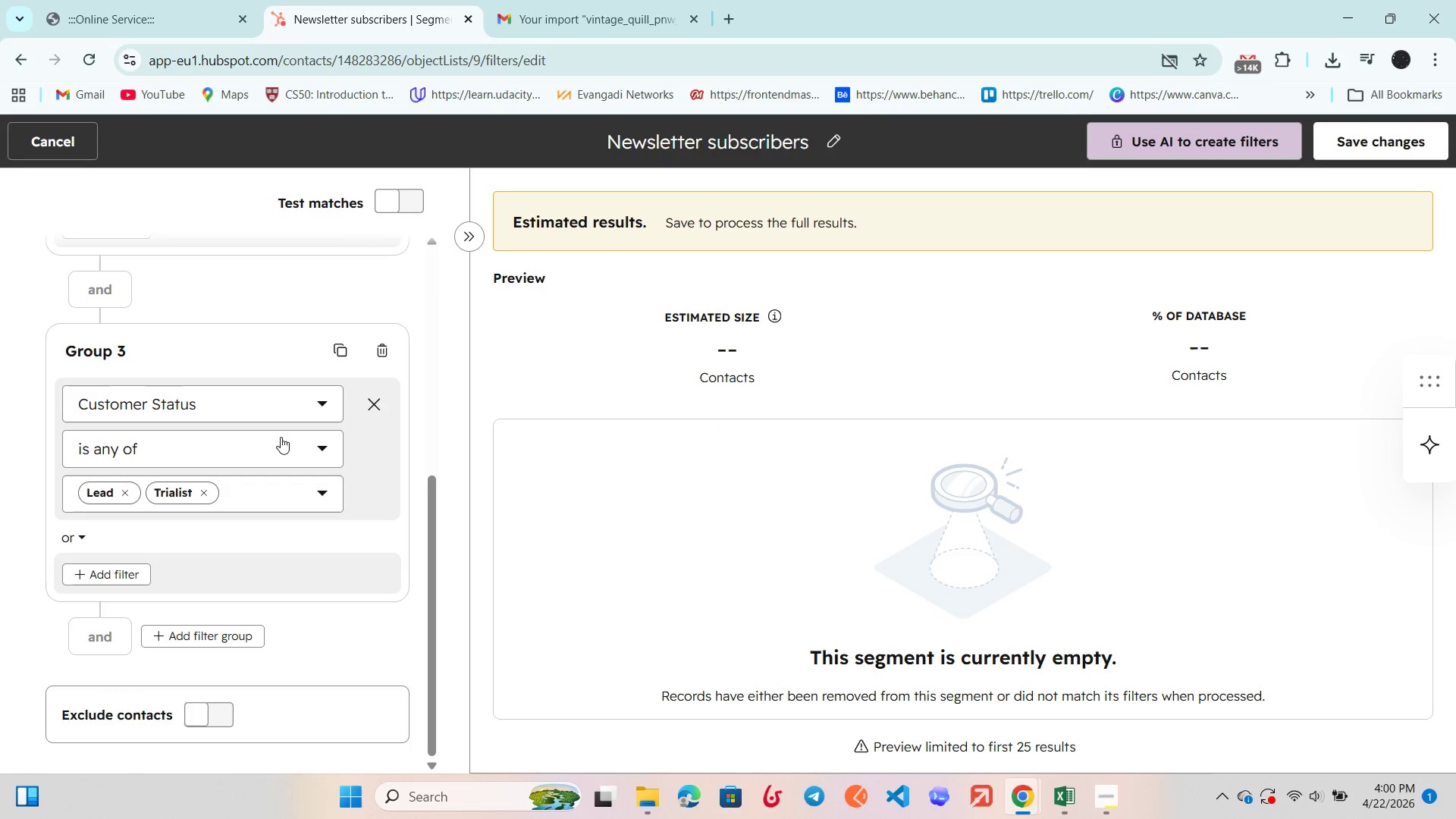 
scroll: coordinate [221, 436], scroll_direction: up, amount: 1.0
 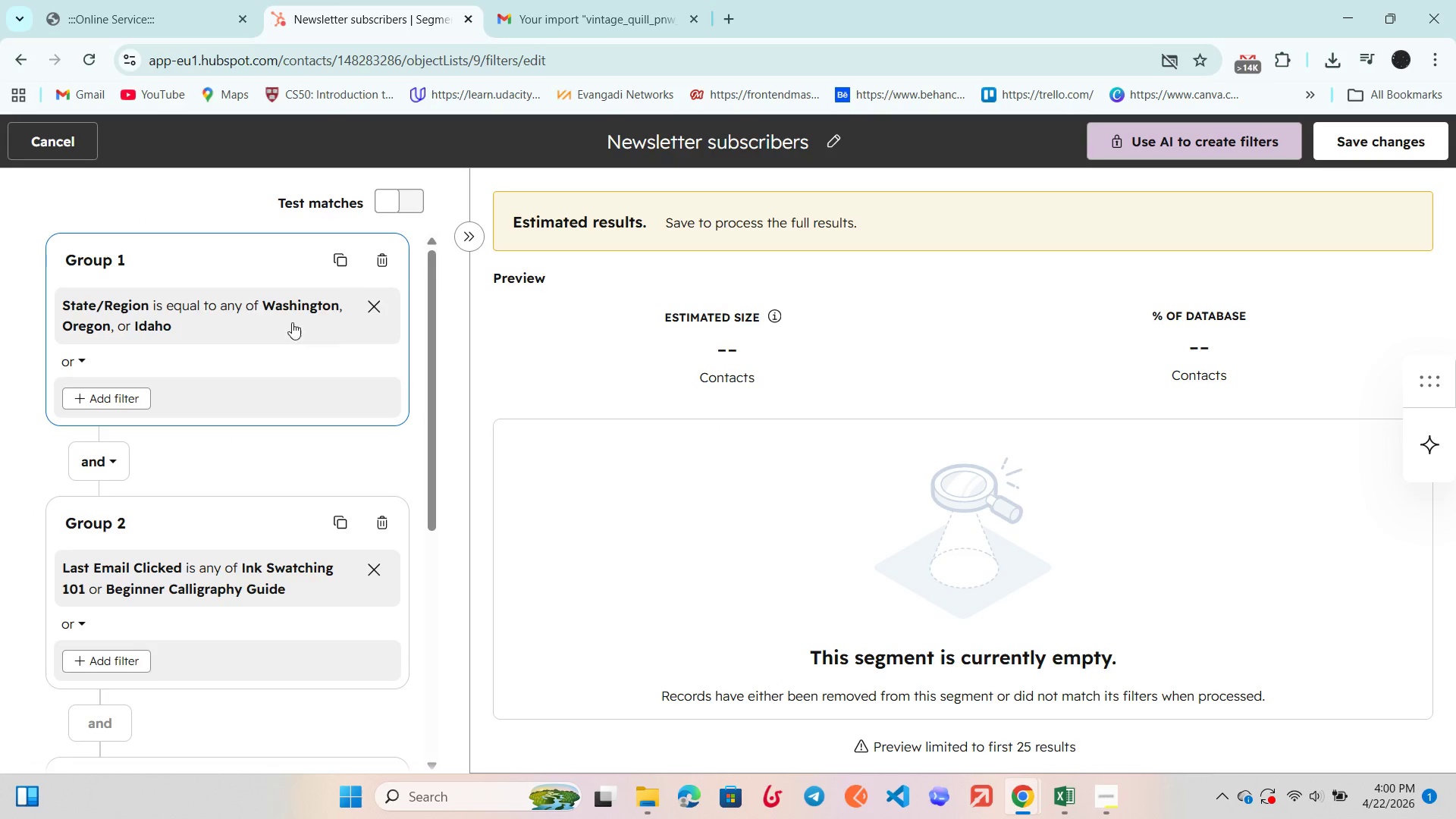 
left_click([300, 311])
 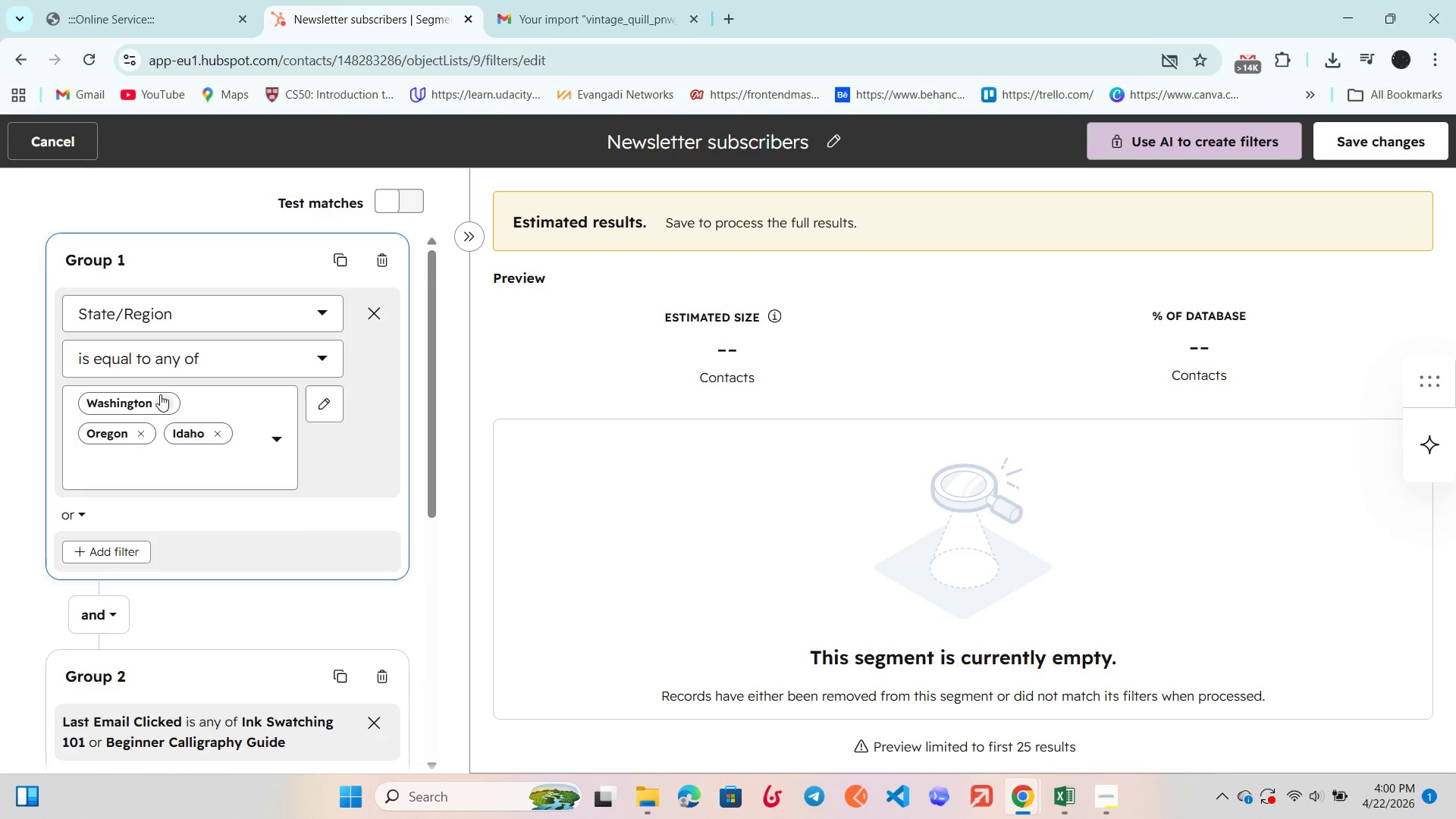 
left_click([165, 403])
 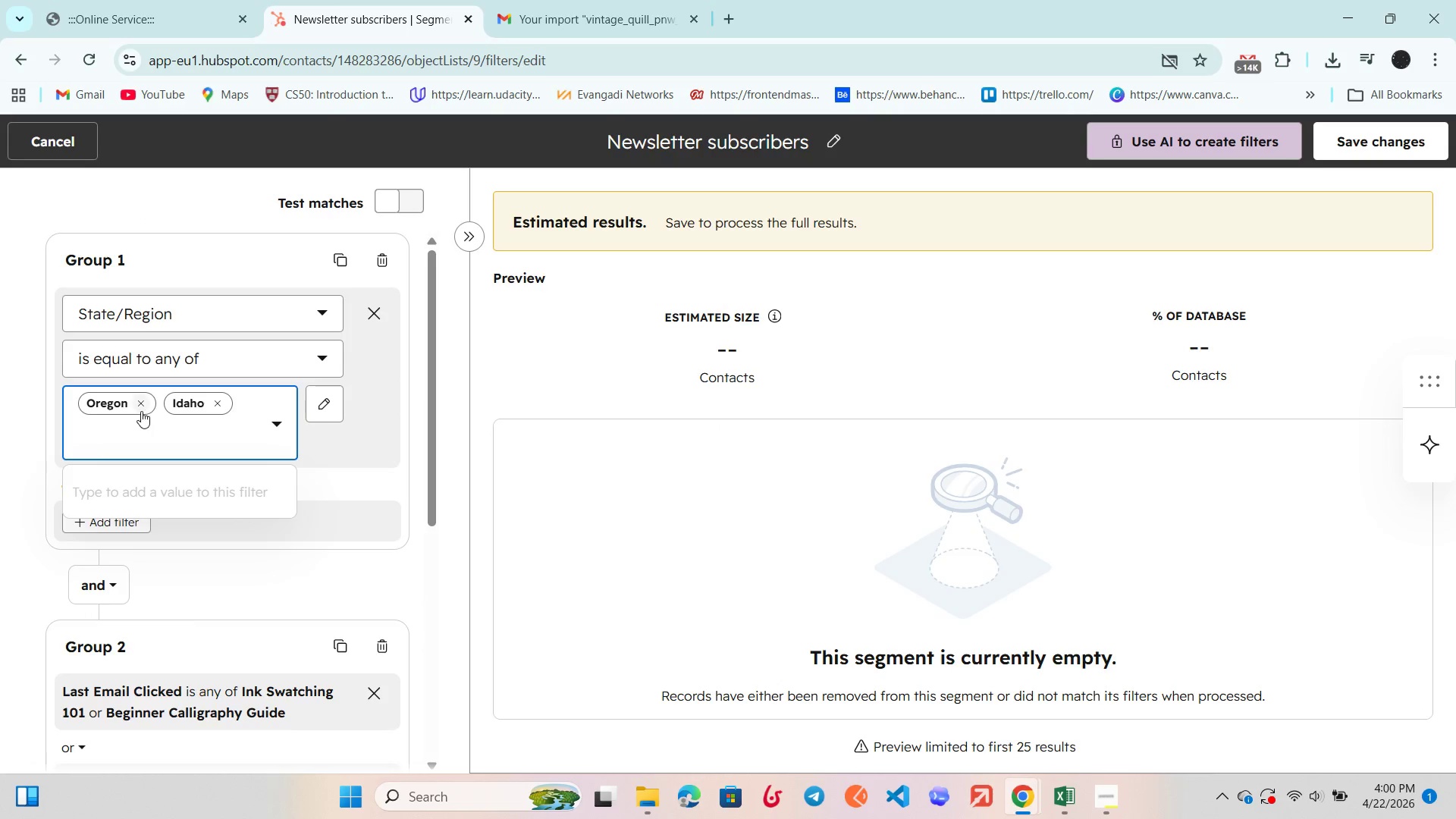 
left_click([140, 406])
 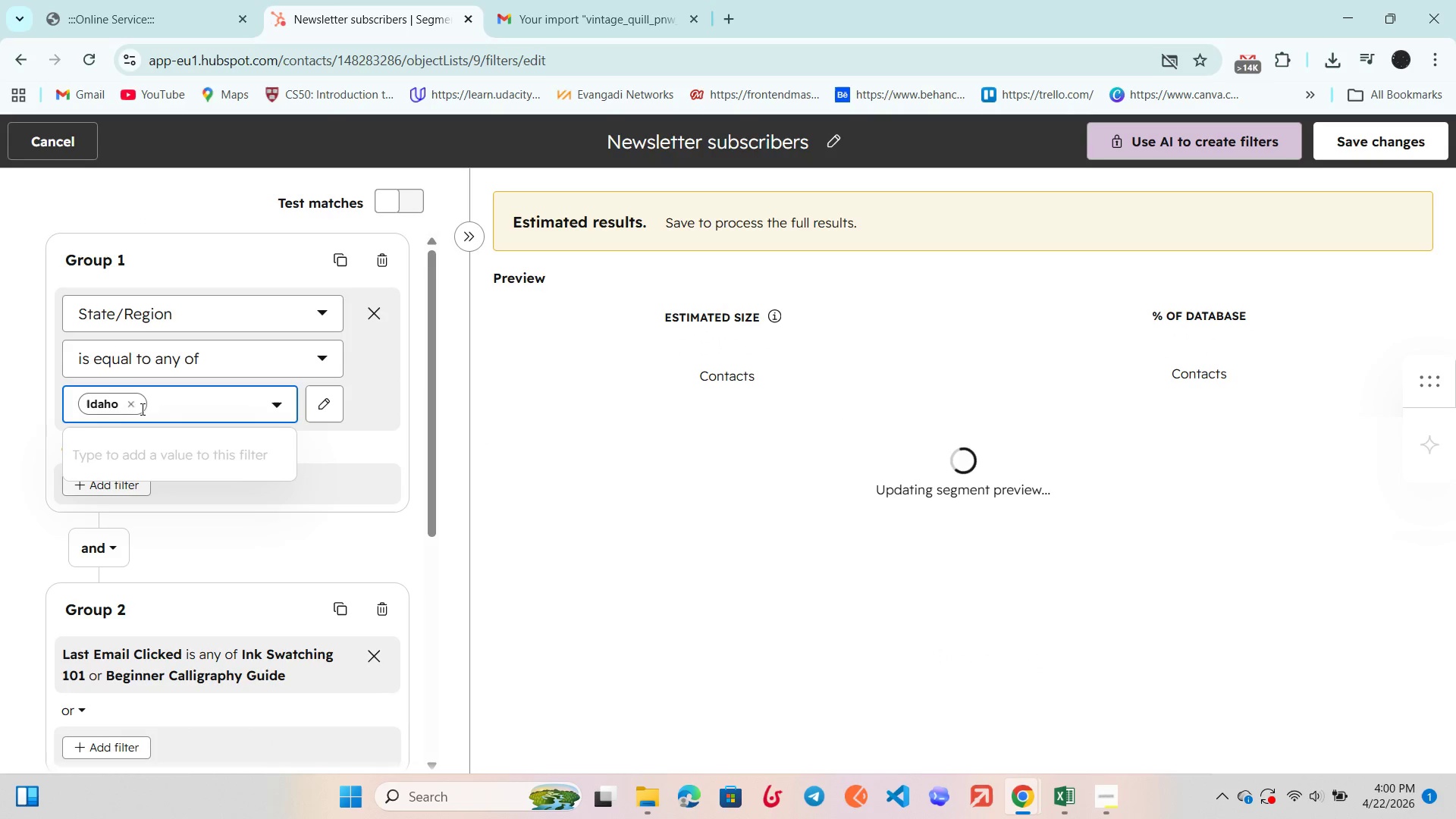 
left_click([137, 405])
 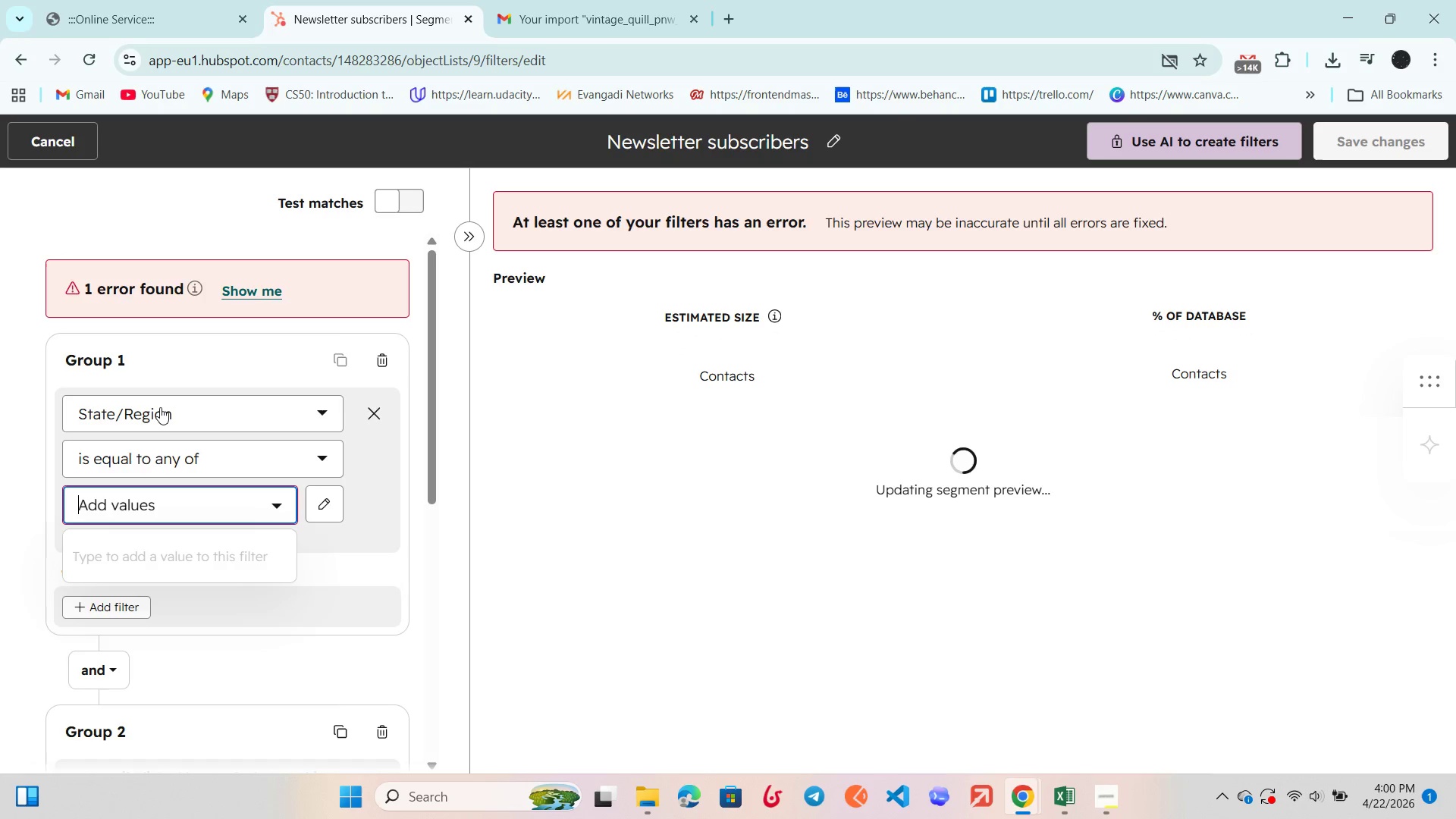 
type(WA)
 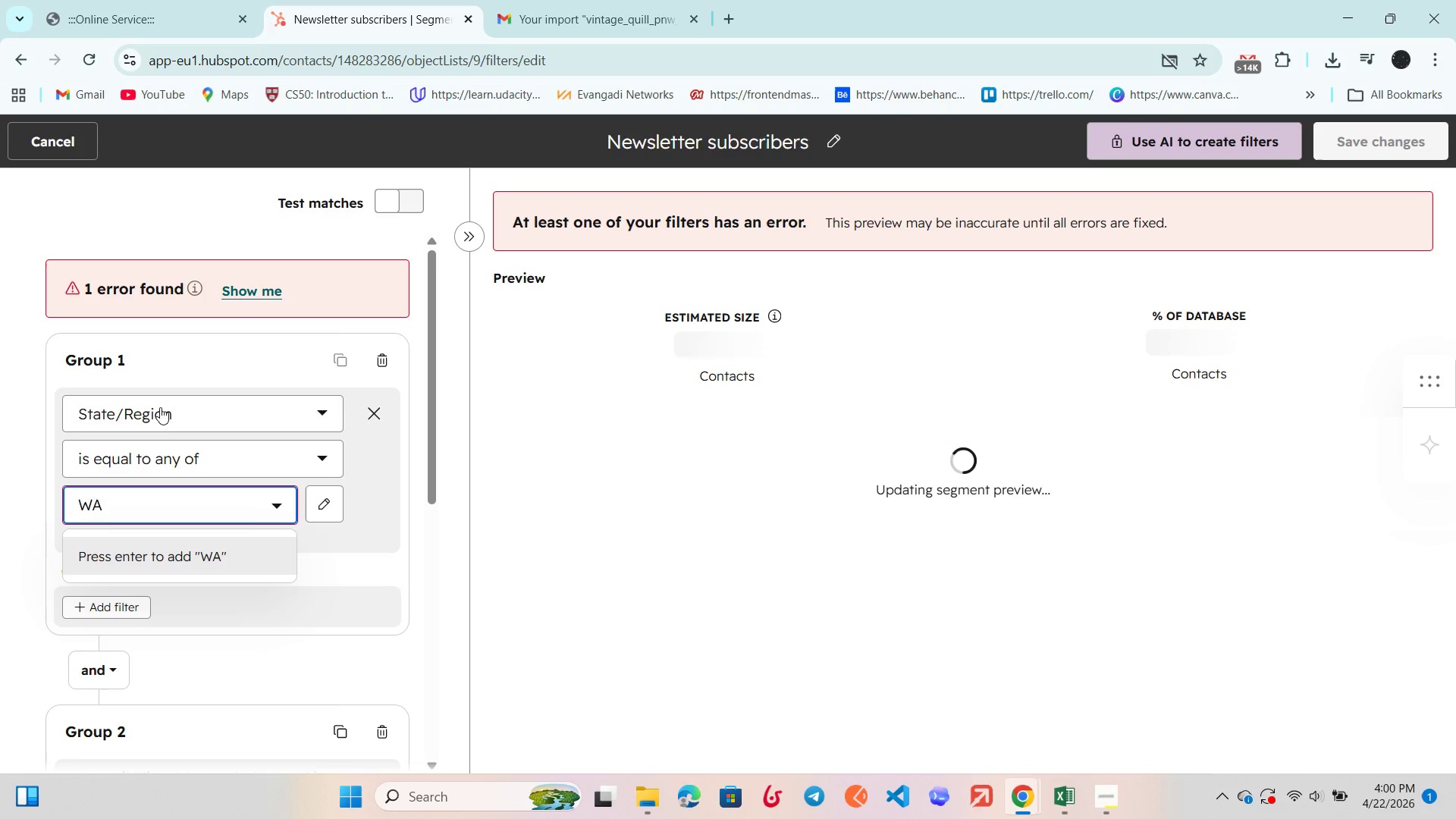 
key(Enter)
 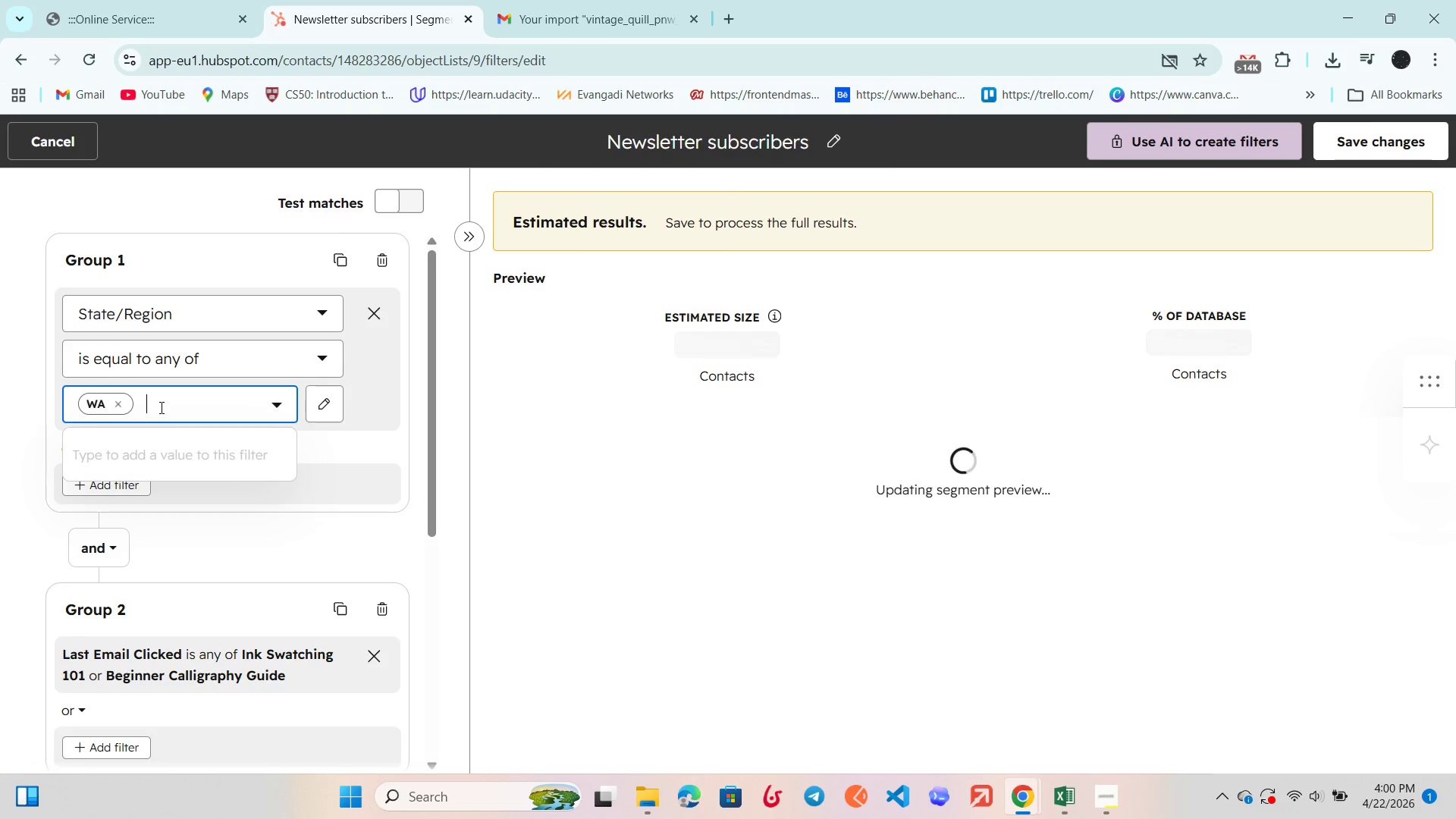 
wait(8.06)
 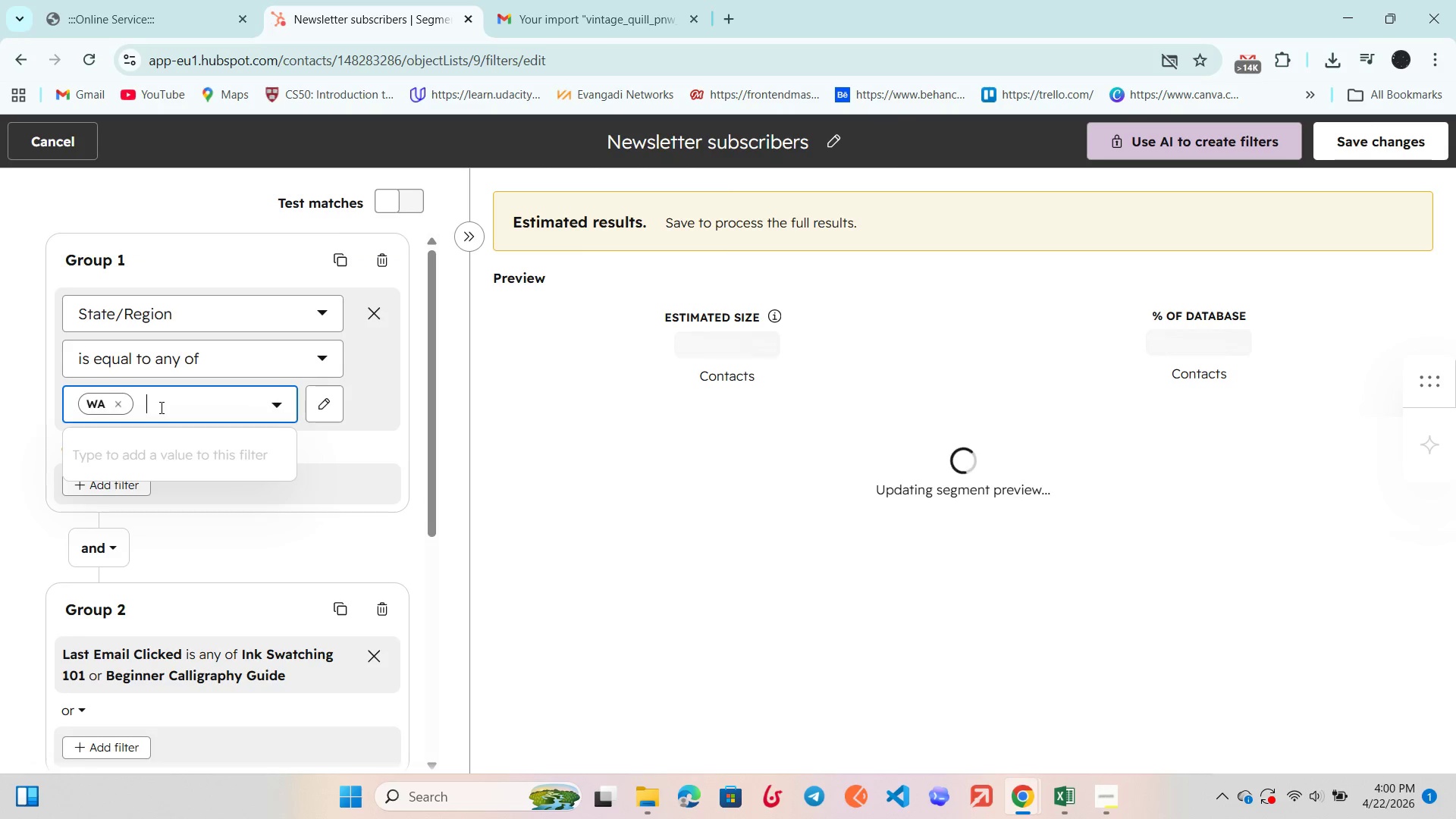 
type(ID)
 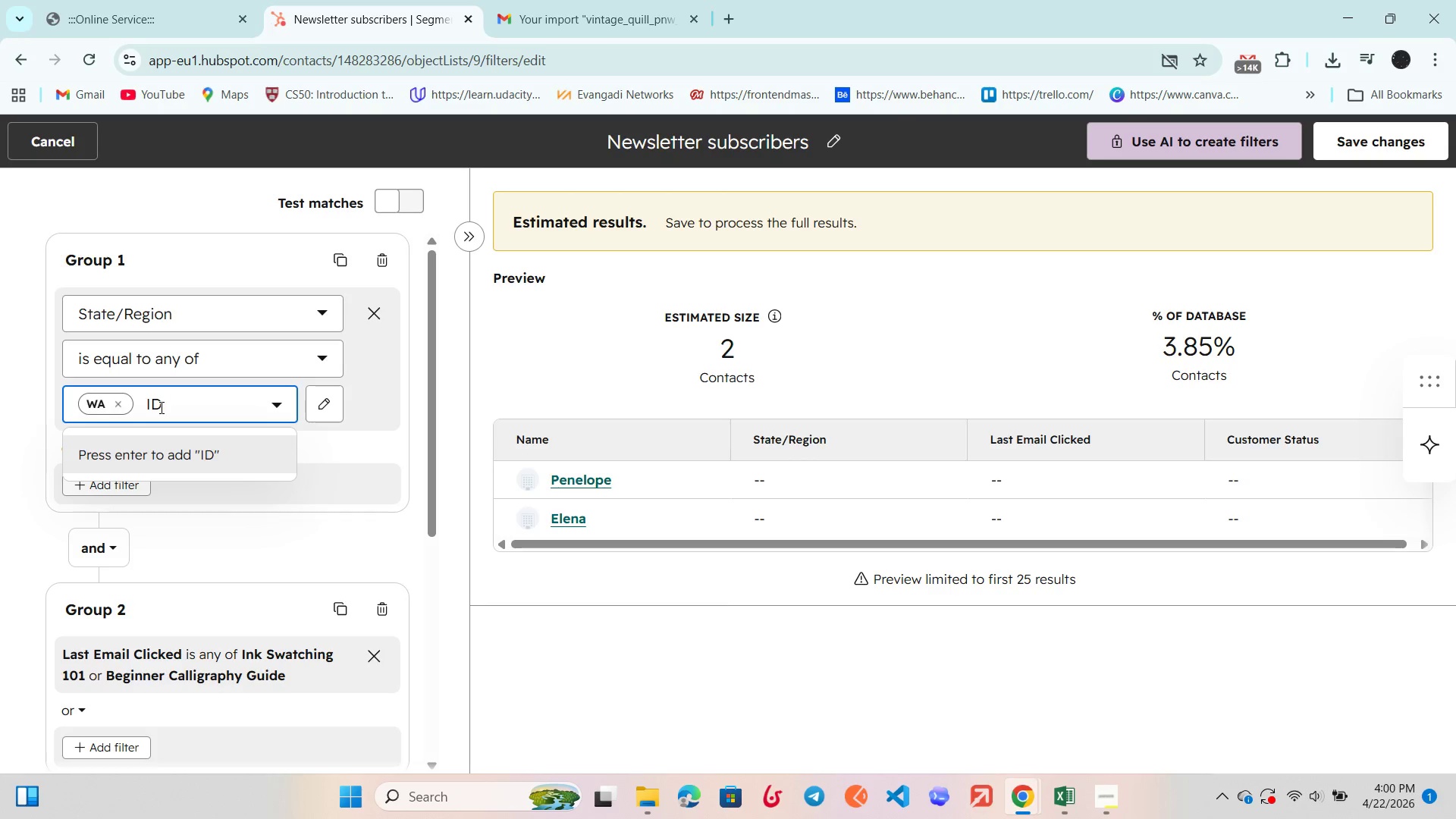 
key(Enter)
 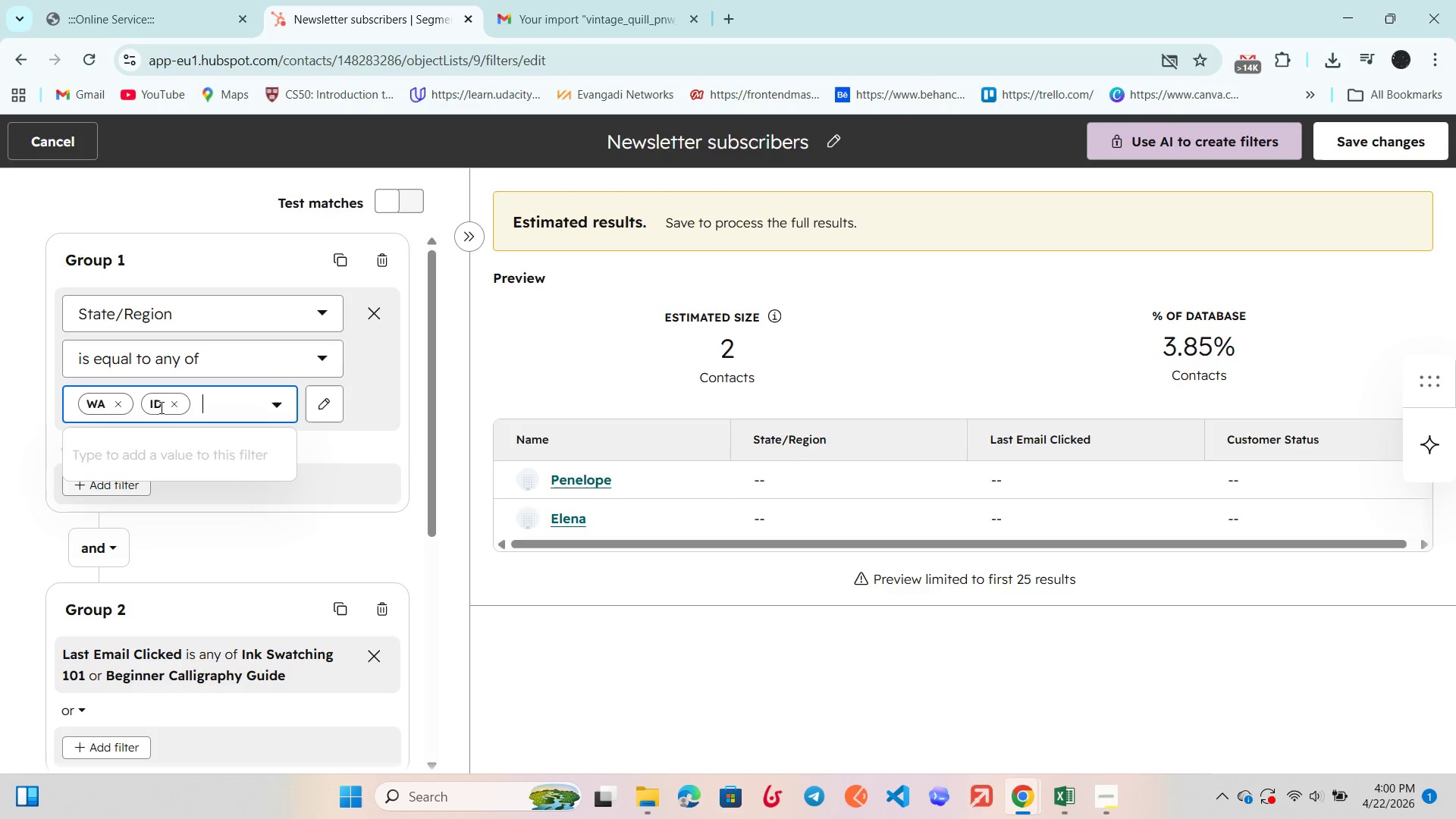 
type(OR)
 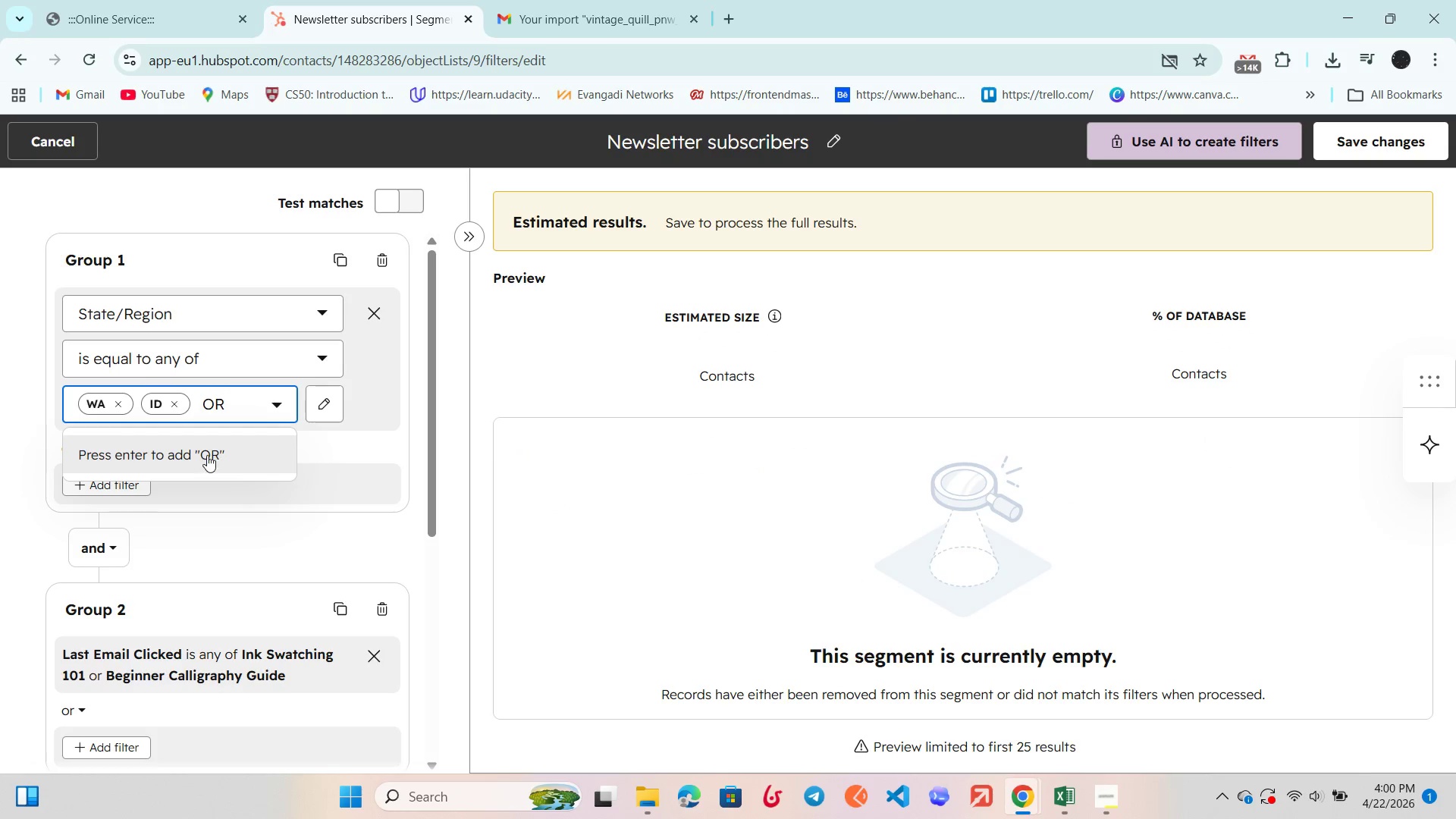 
key(Enter)
 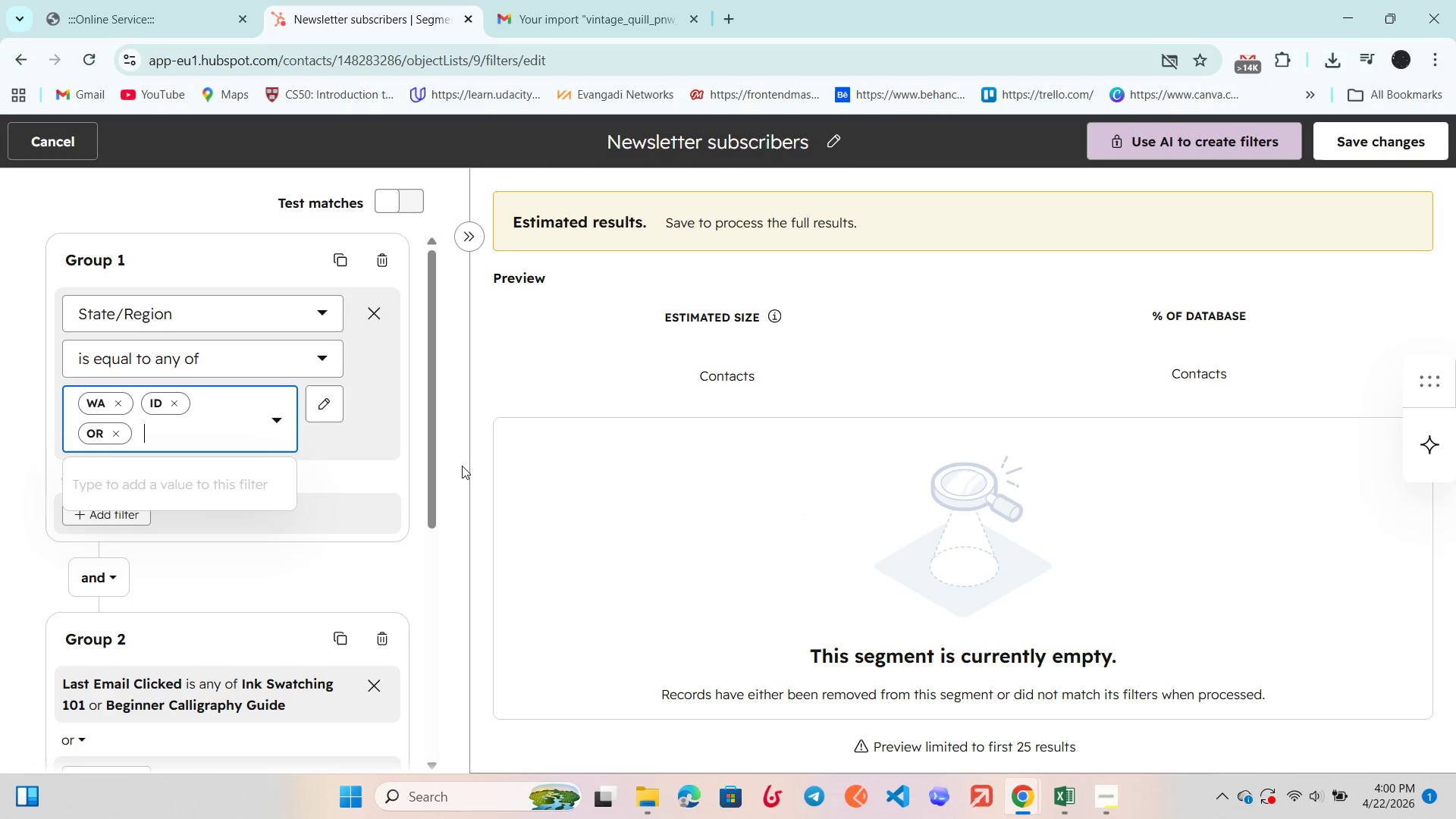 
wait(6.95)
 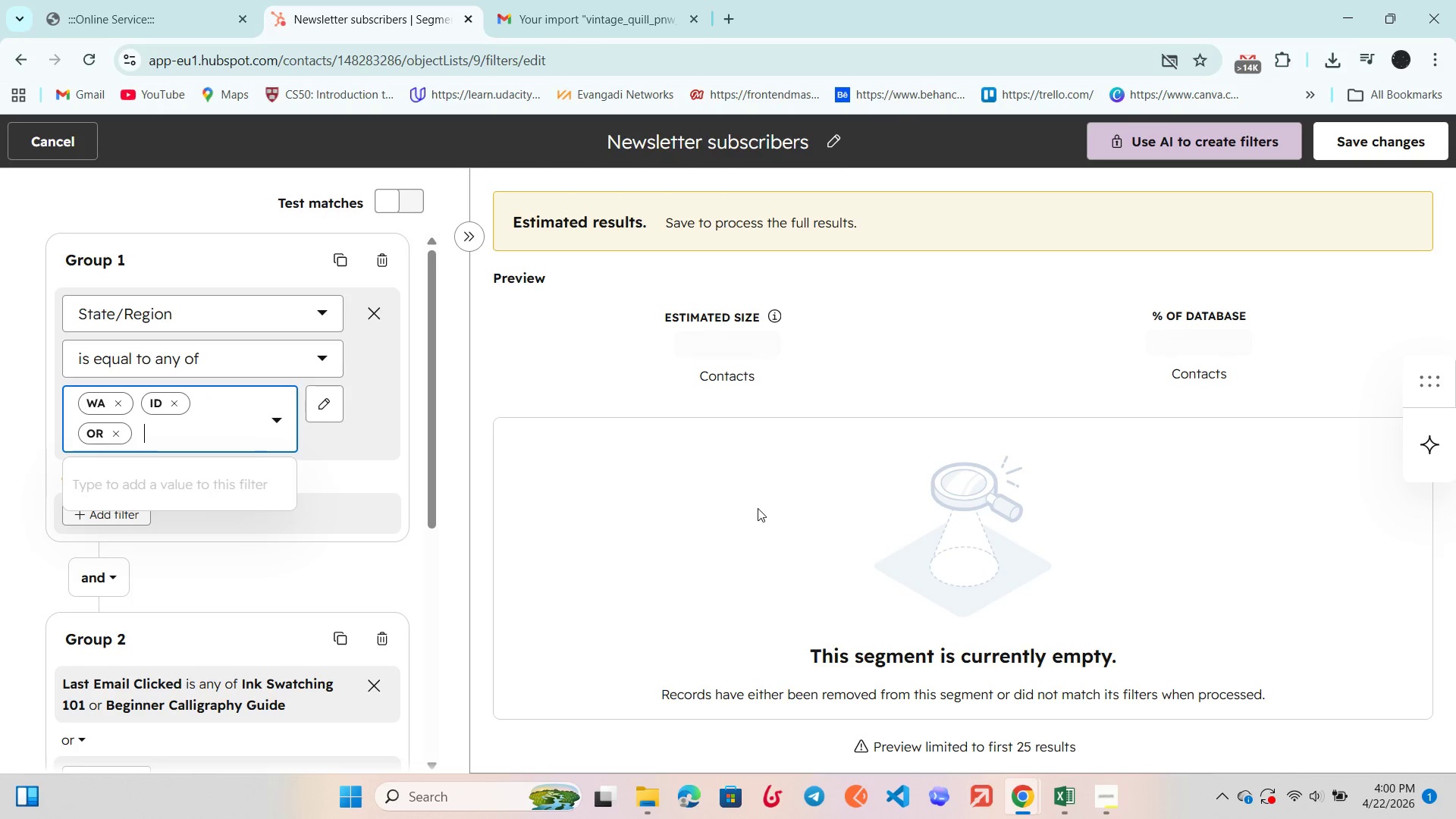 
left_click([460, 480])
 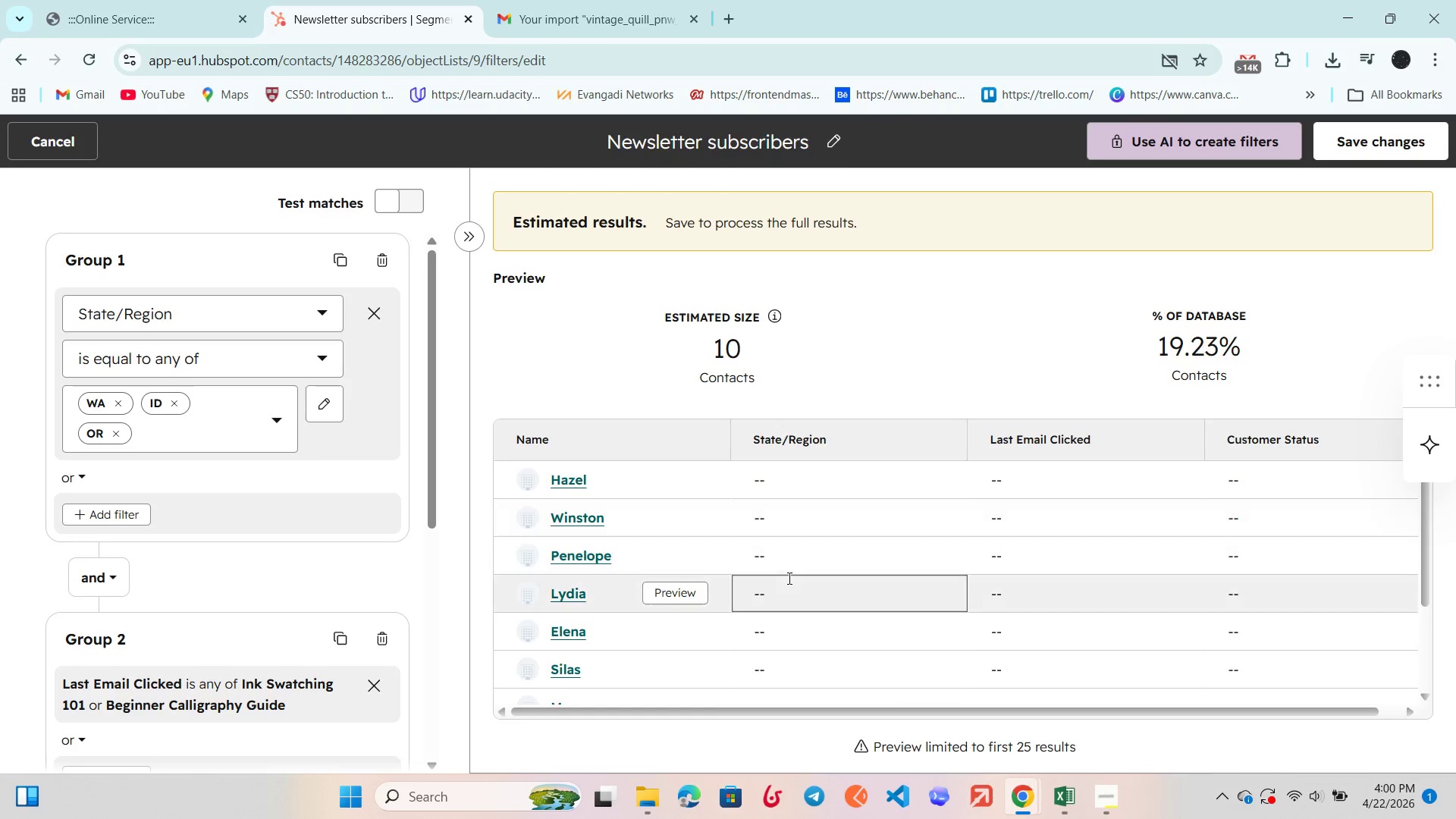 
scroll: coordinate [793, 579], scroll_direction: down, amount: 6.0
 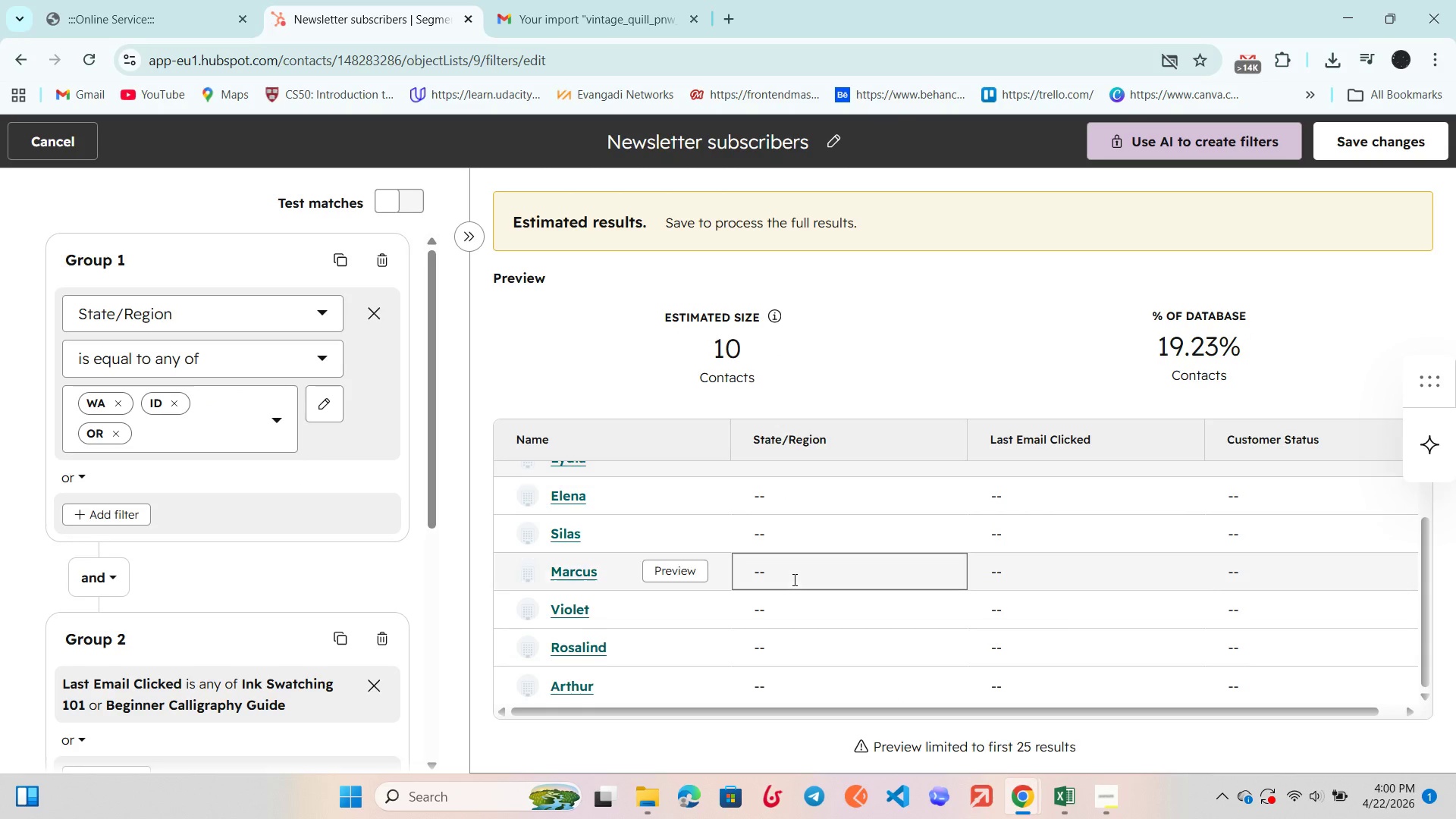 
scroll: coordinate [793, 579], scroll_direction: up, amount: 5.0
 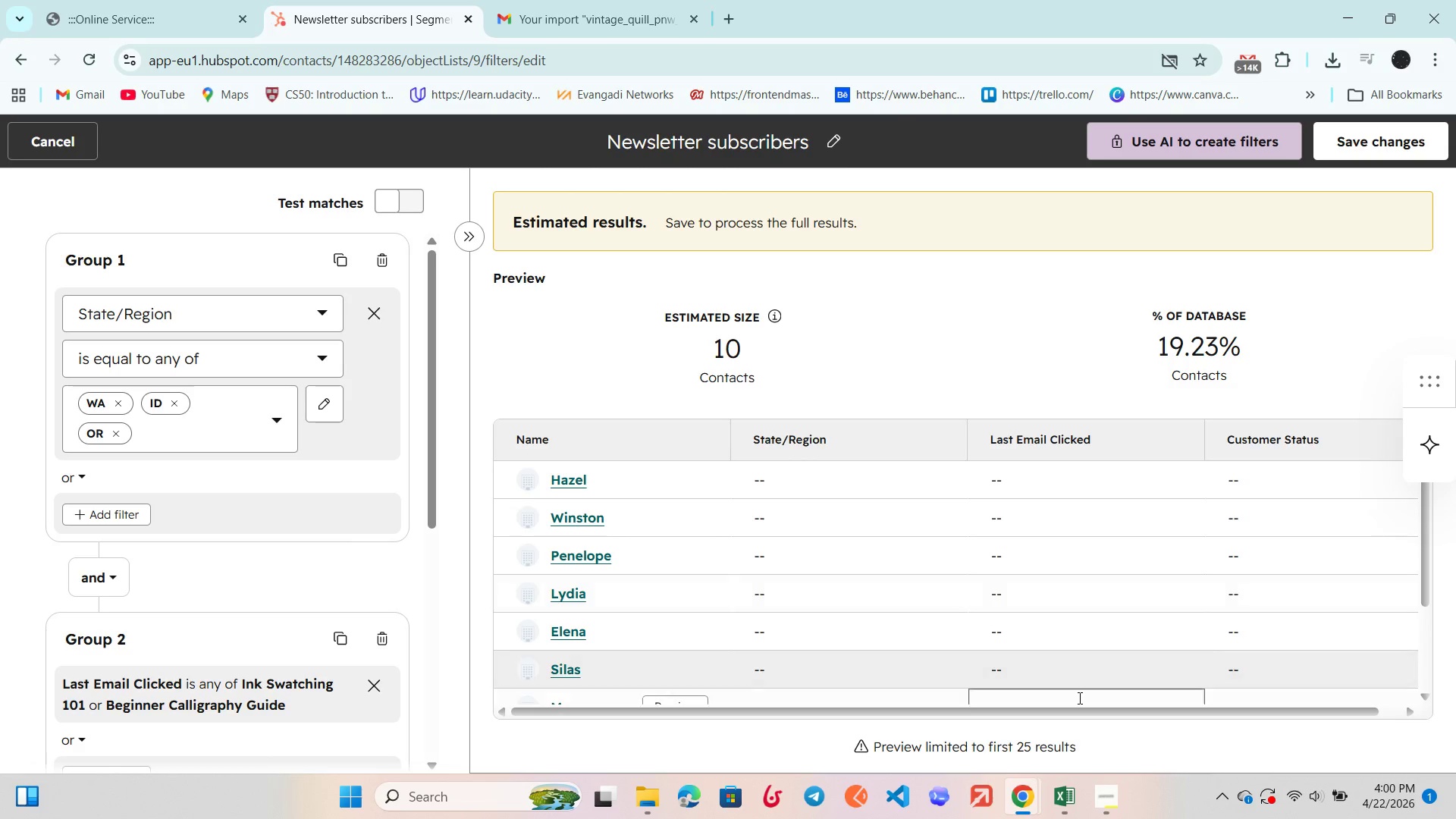 
left_click([1068, 789])
 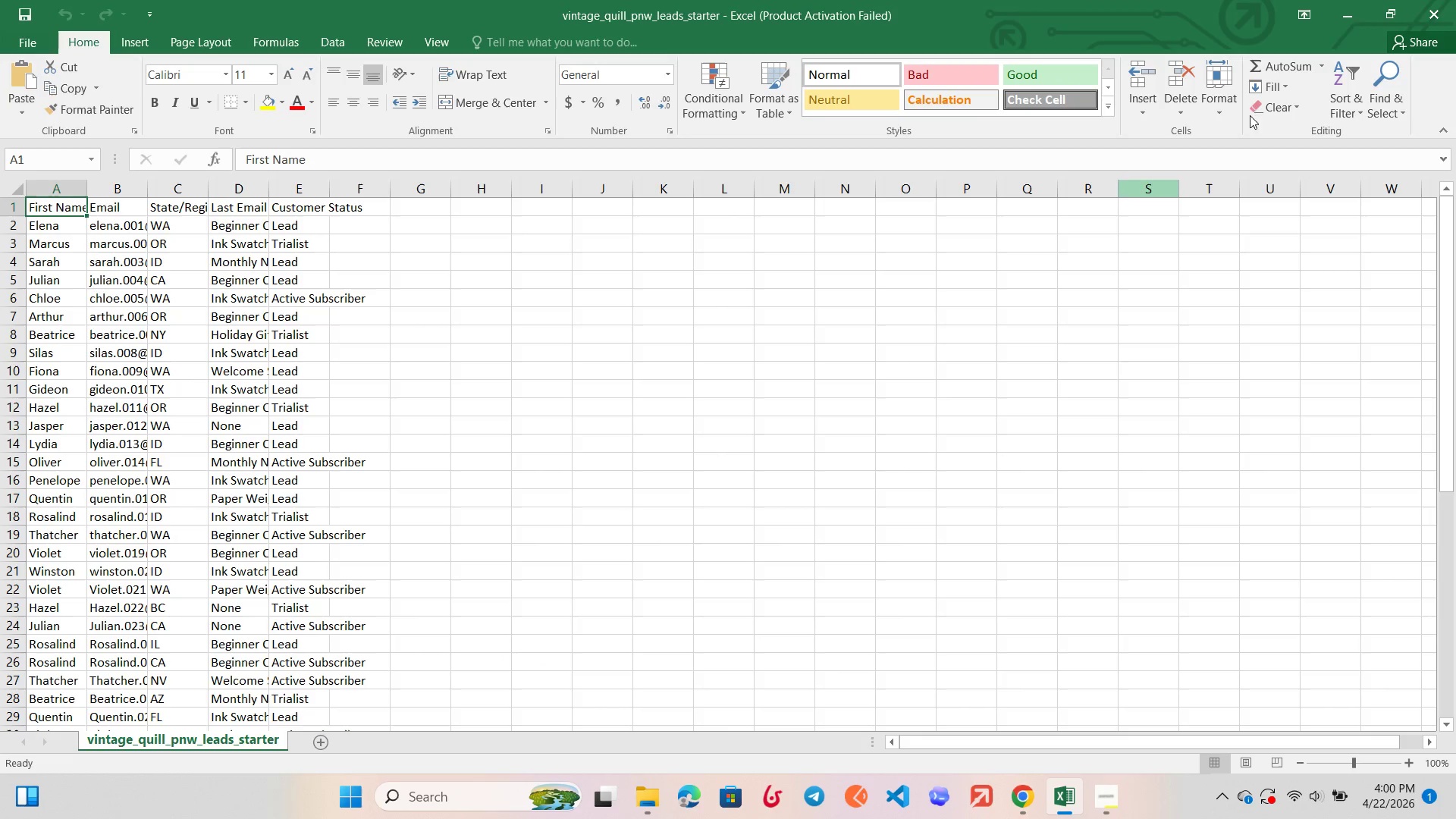 
left_click([1363, 12])
 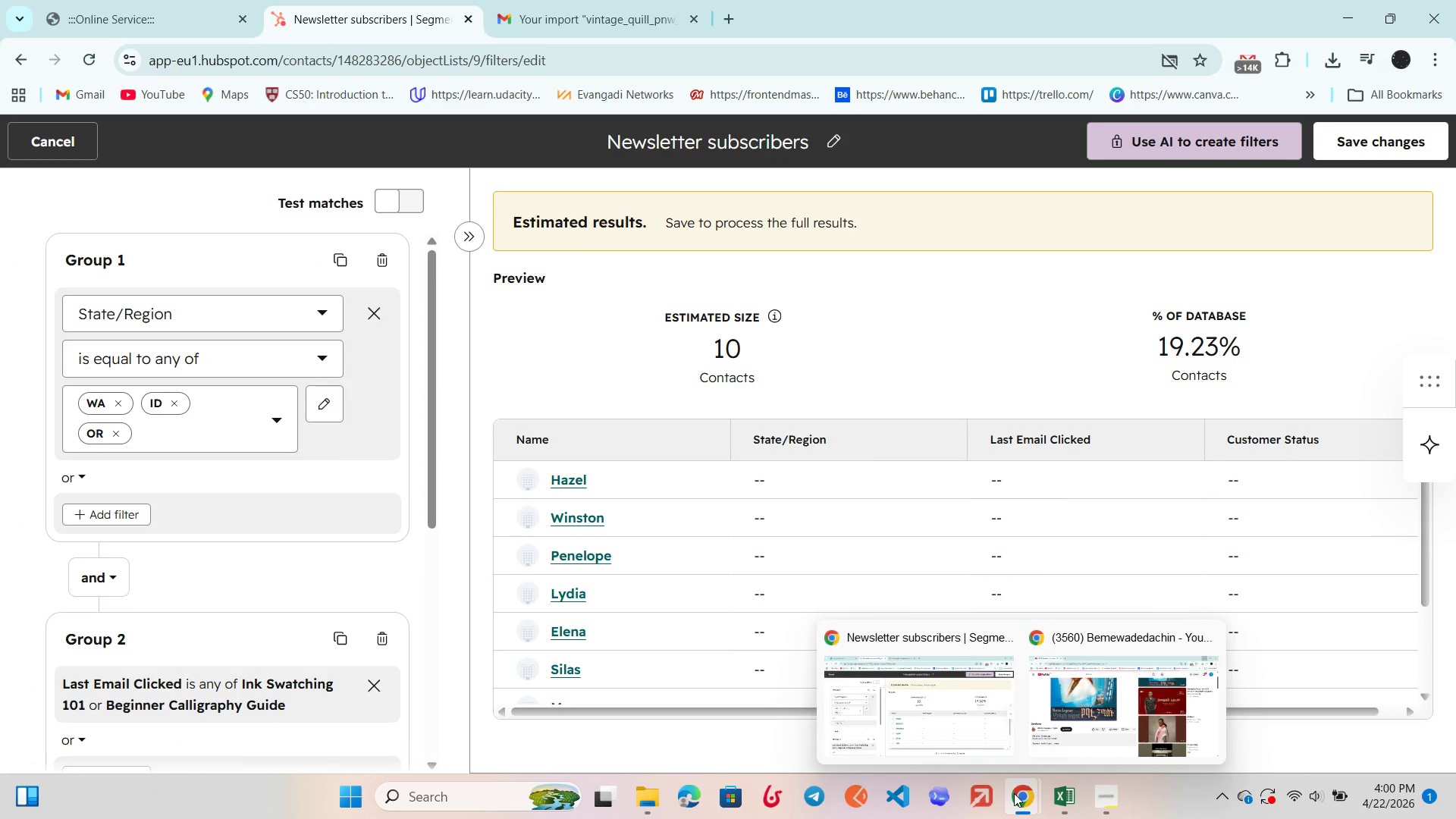 
left_click([1074, 692])
 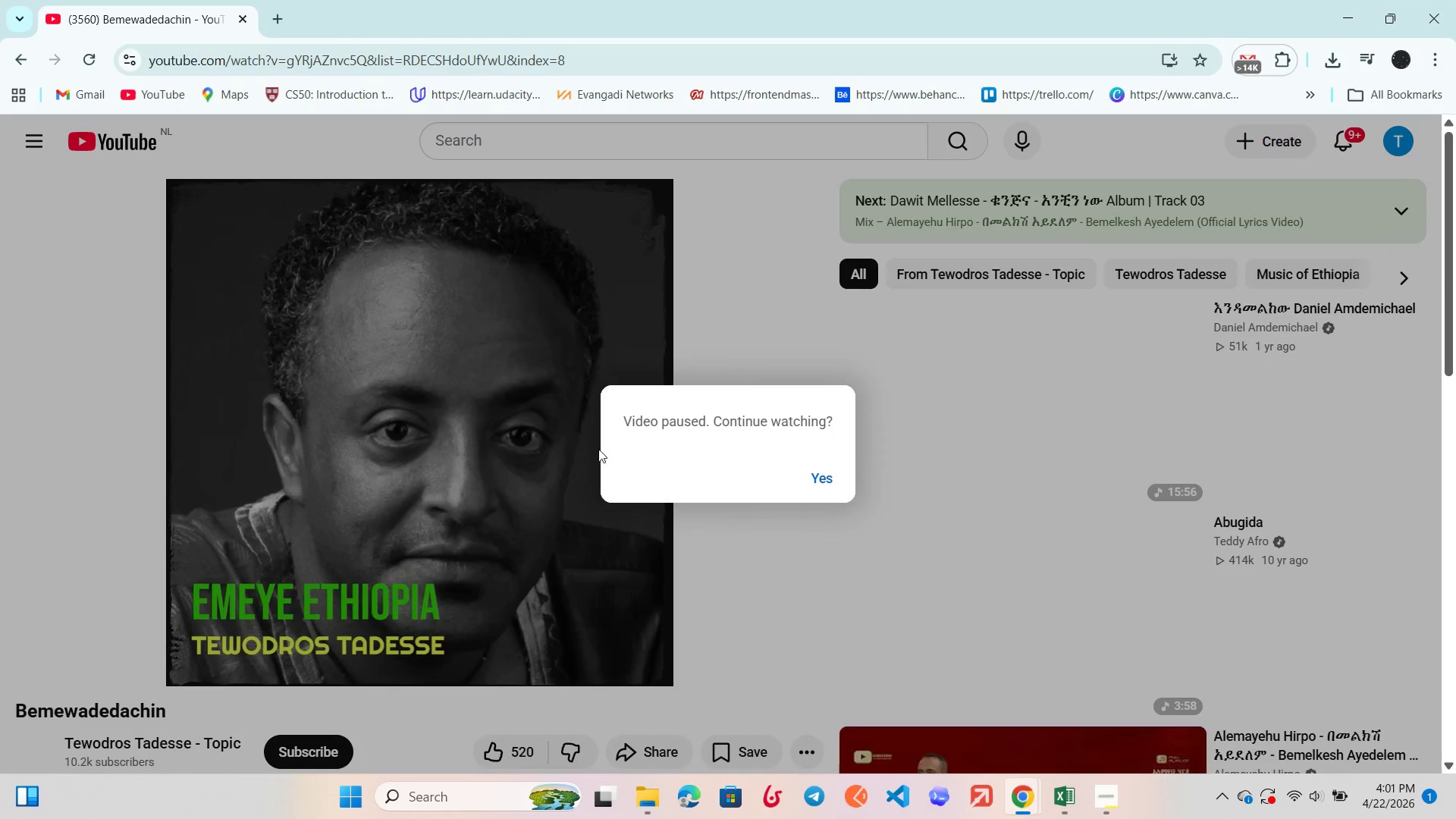 
left_click([535, 415])
 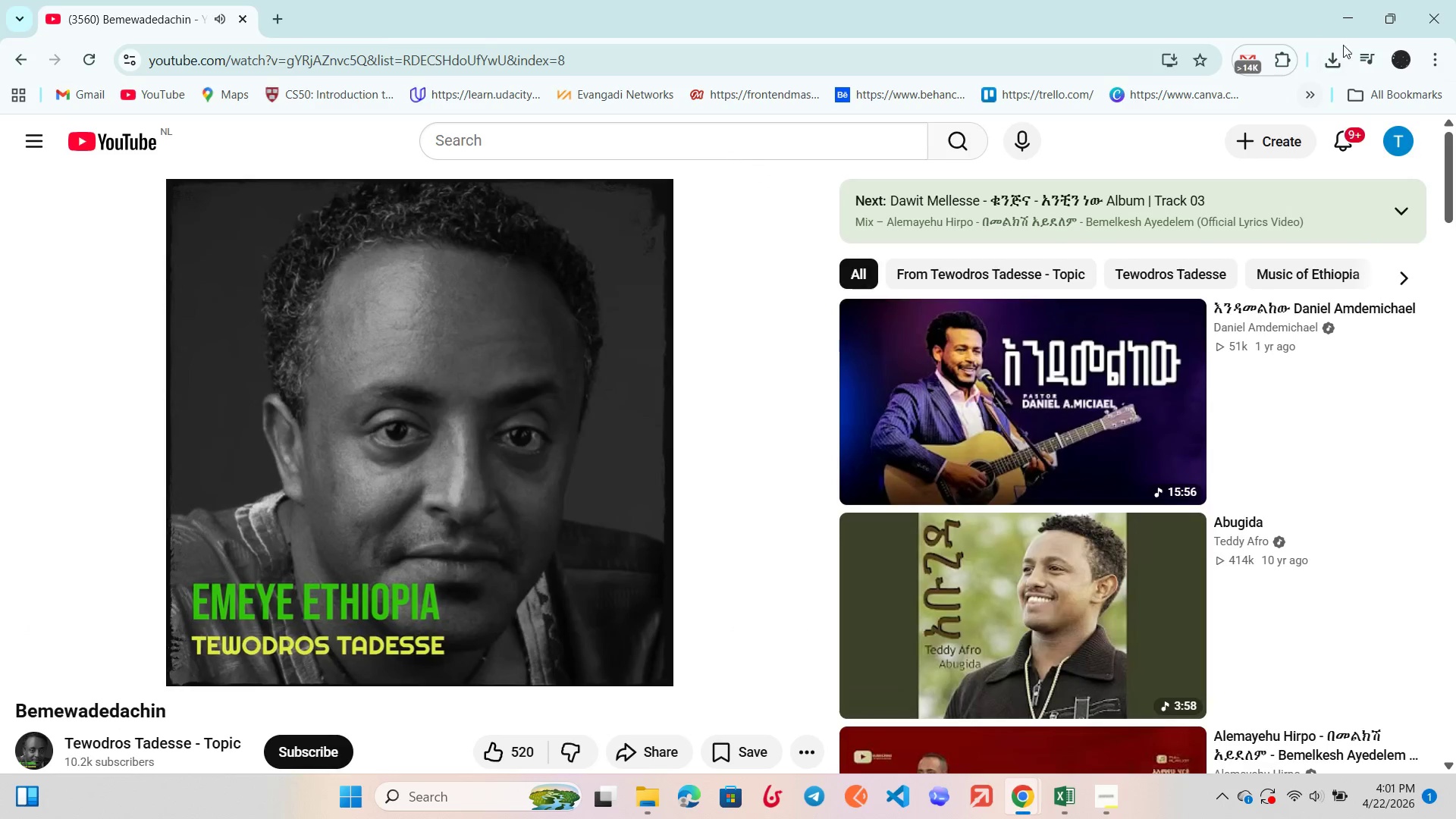 
left_click([1351, 23])
 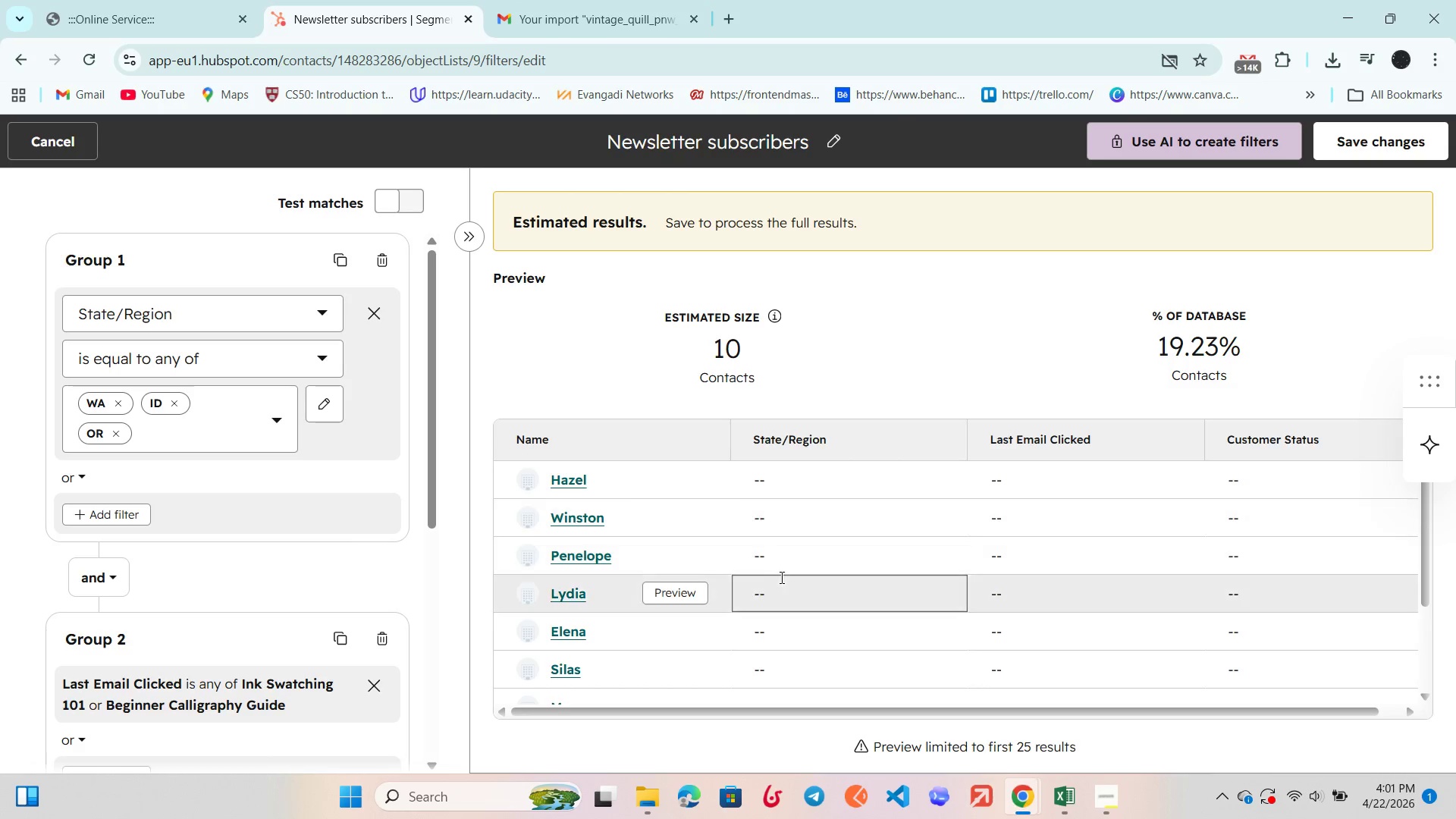 
scroll: coordinate [835, 533], scroll_direction: down, amount: 9.0
 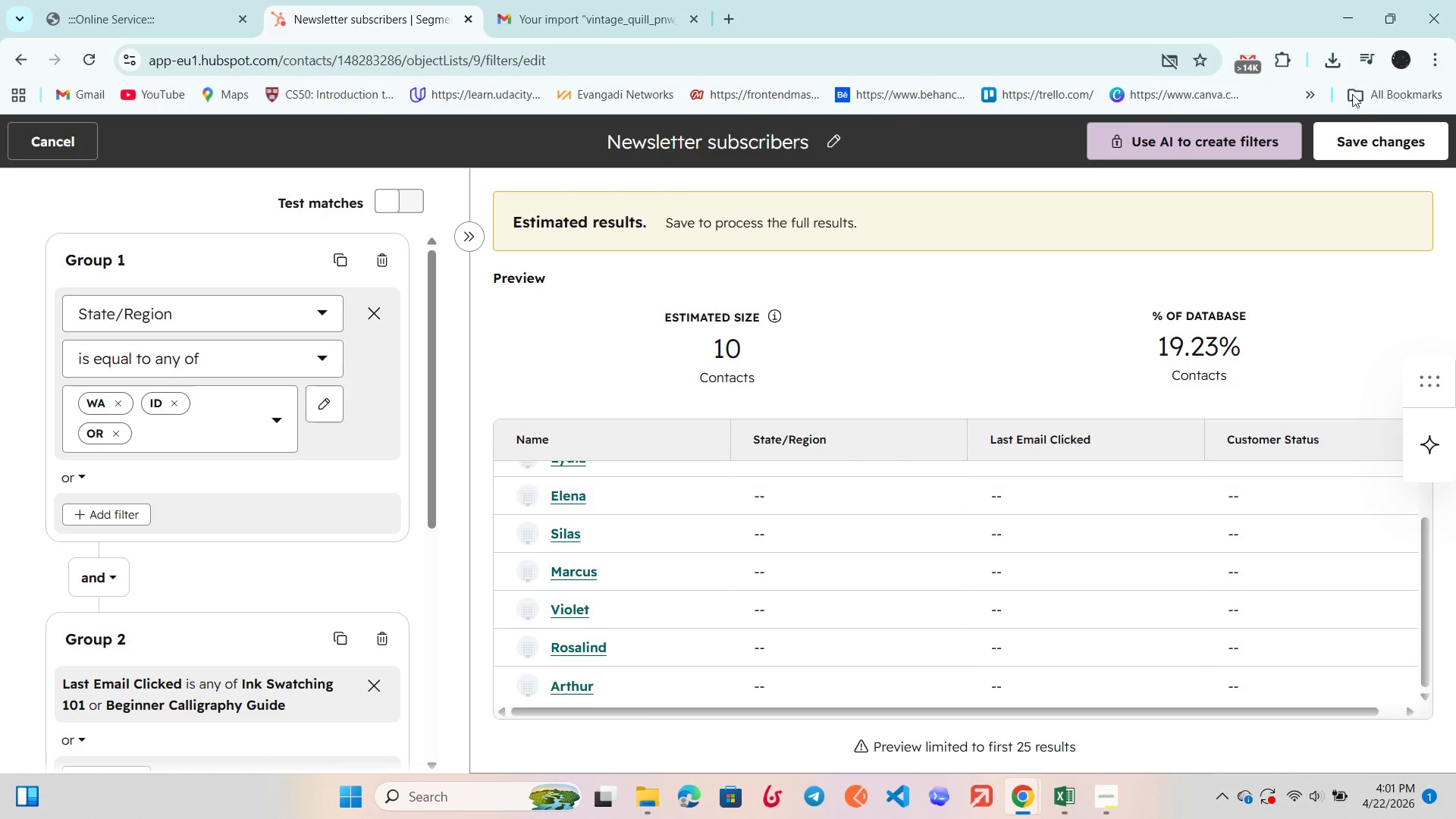 
left_click([1351, 130])
 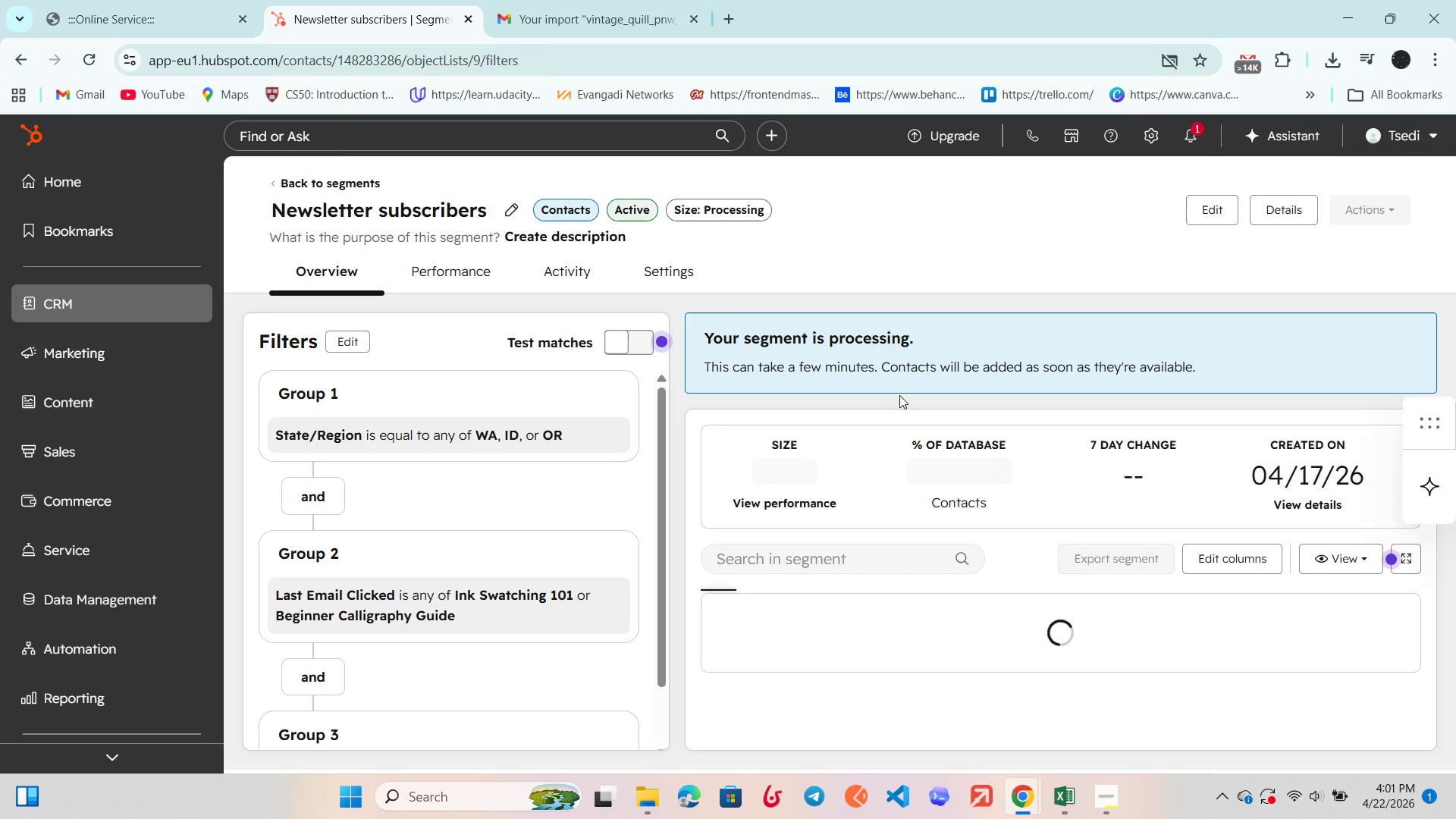 
wait(5.45)
 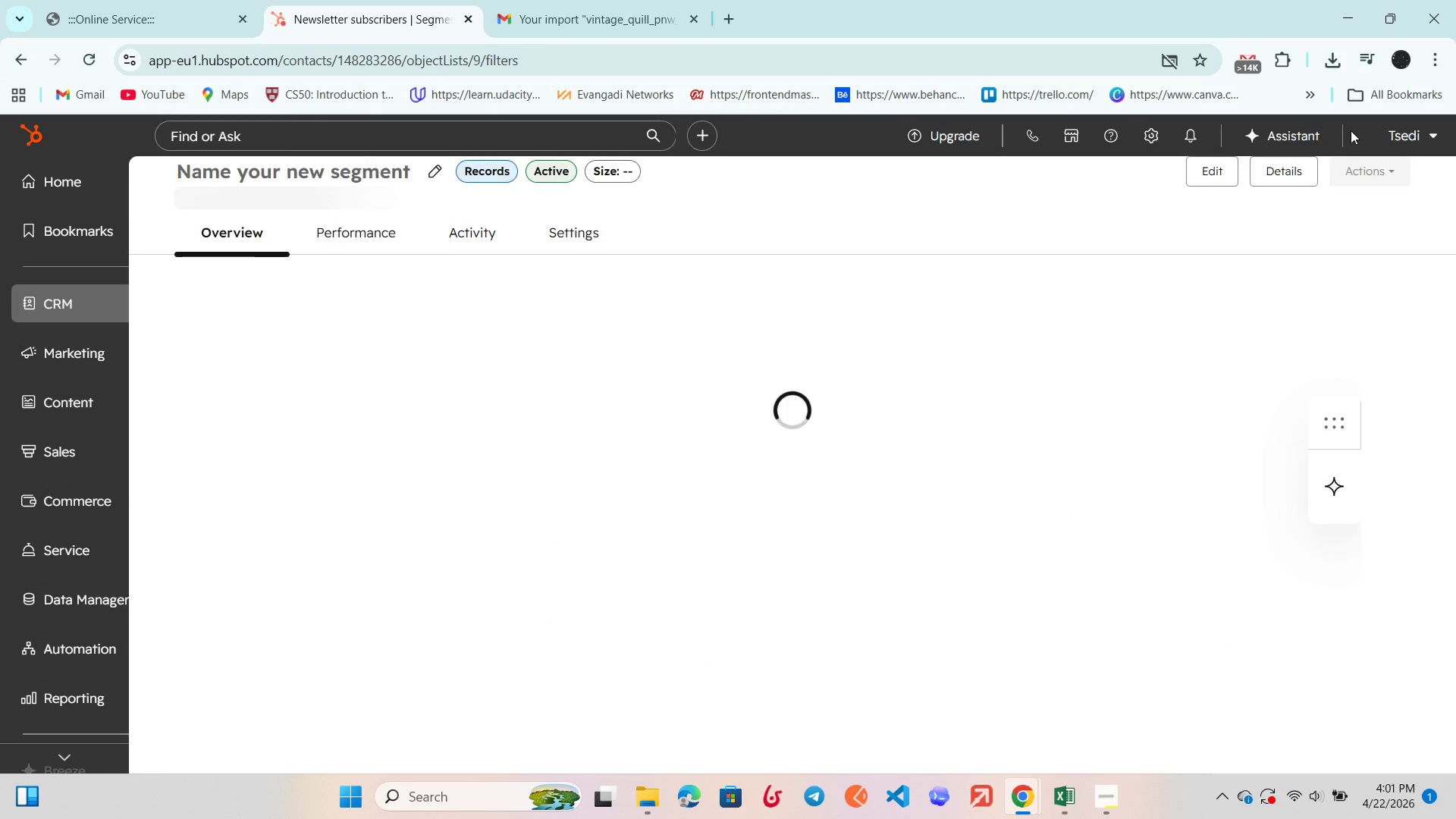 
scroll: coordinate [565, 448], scroll_direction: down, amount: 1.0
 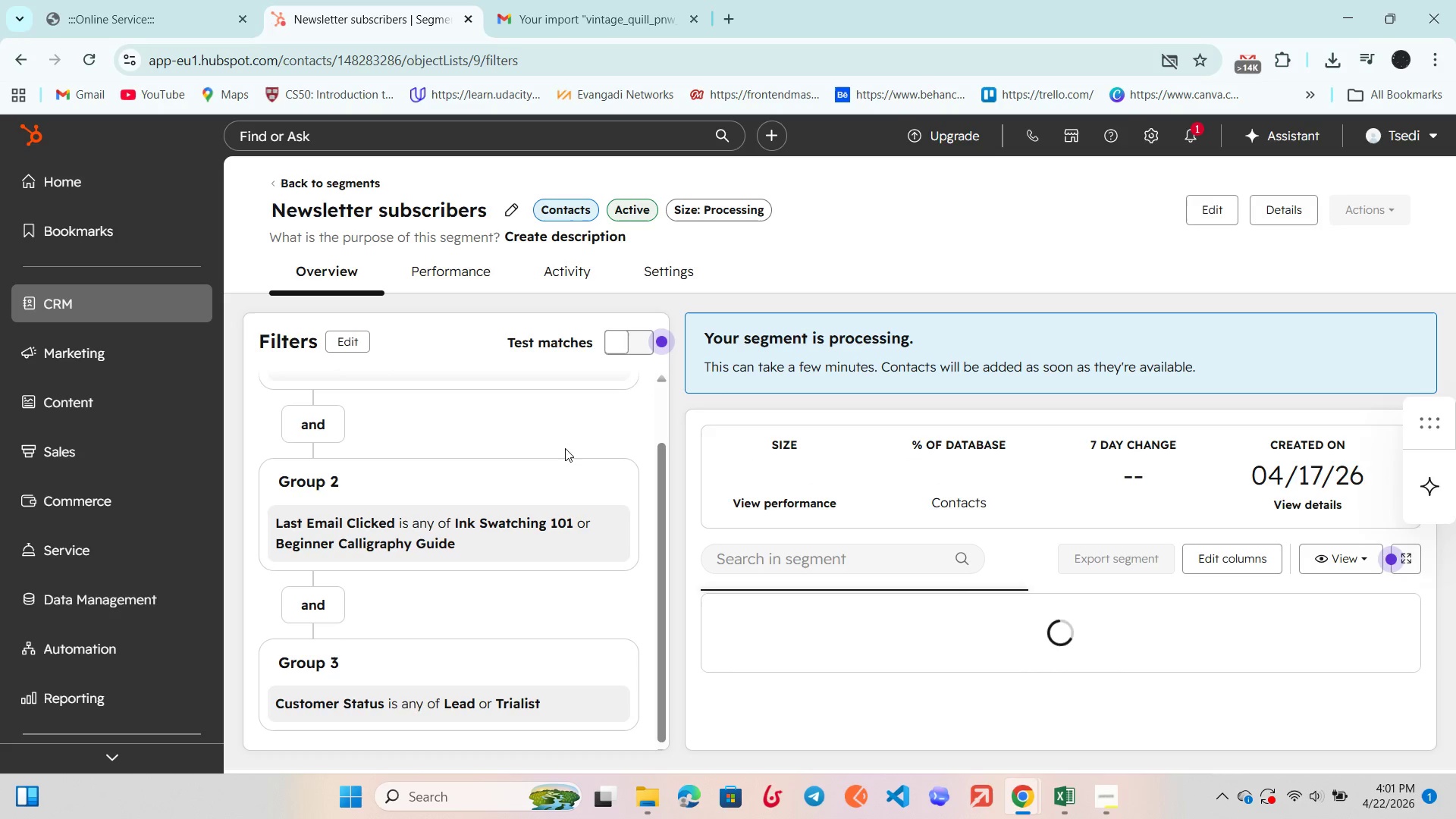 
wait(8.75)
 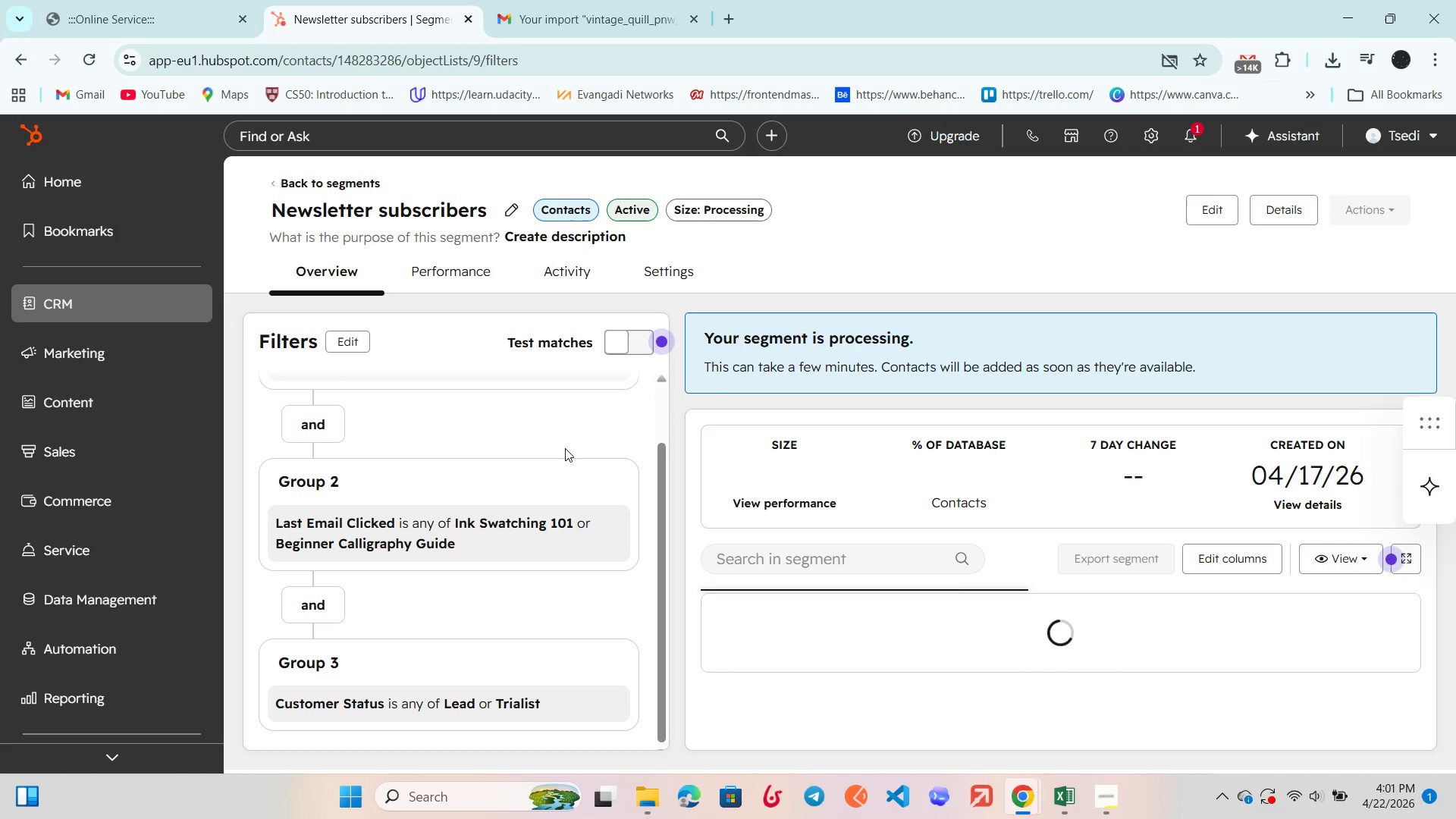 
left_click([1078, 814])
 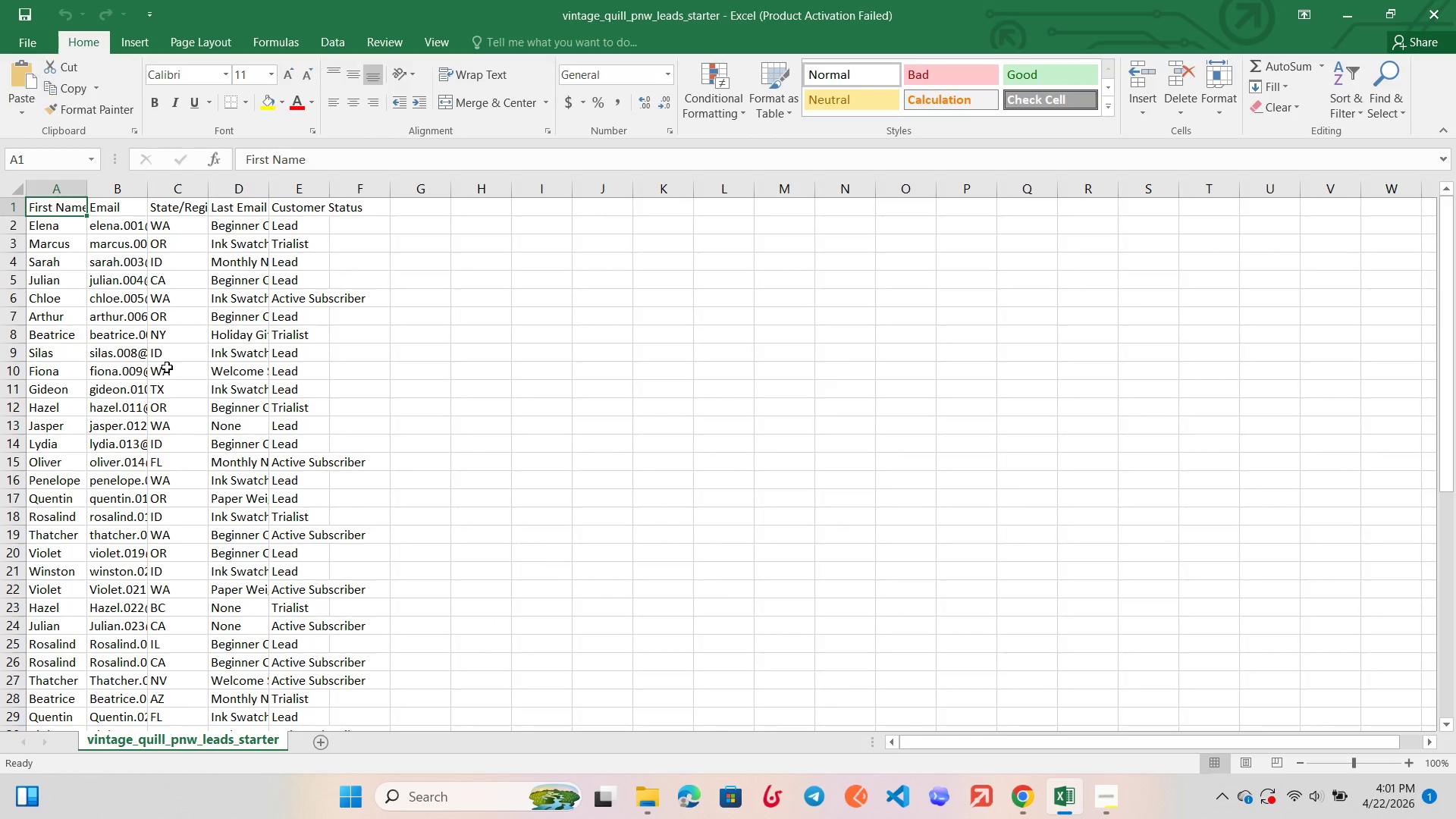 
left_click([170, 389])
 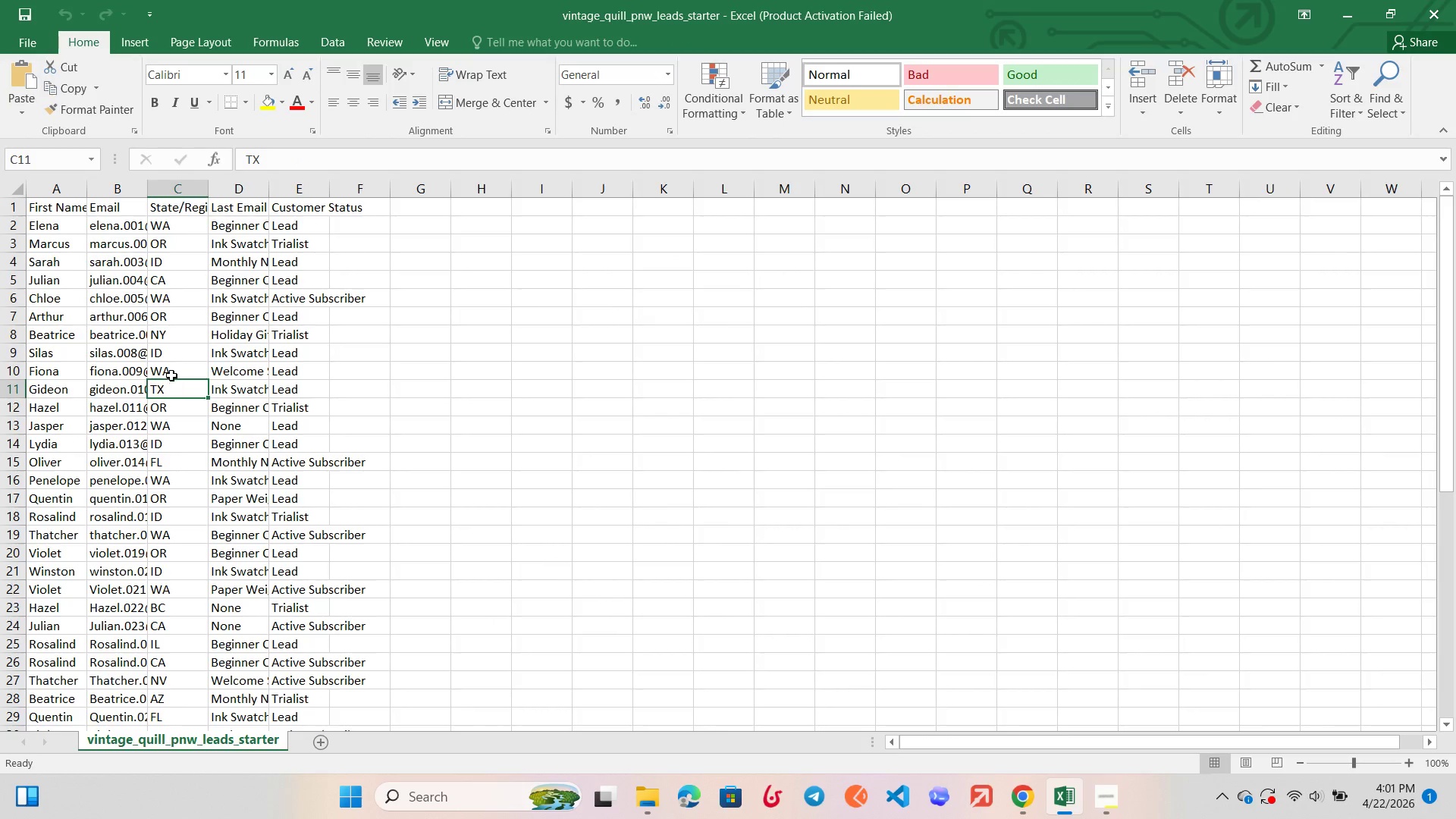 
left_click([171, 375])
 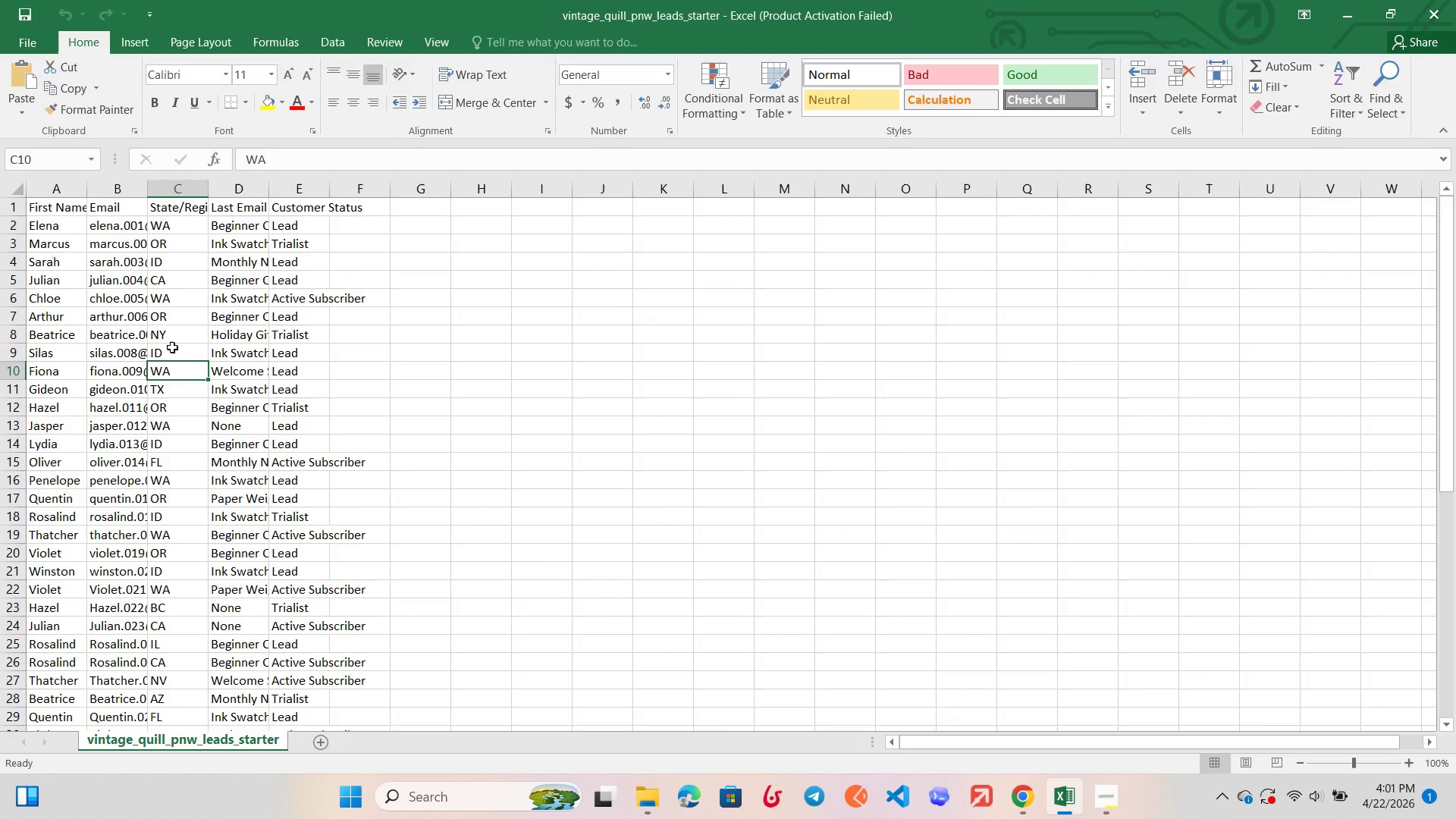 
double_click([172, 347])
 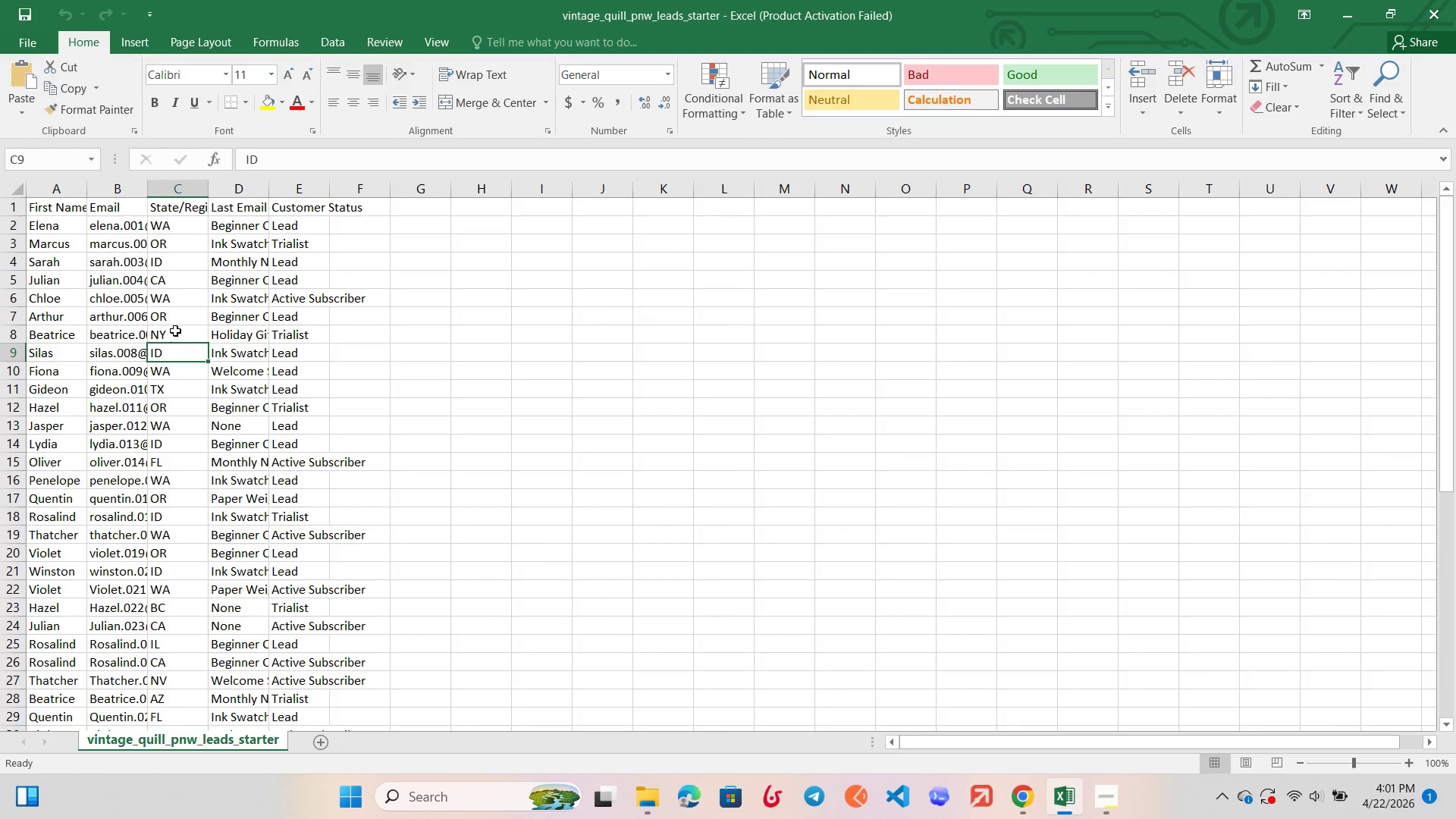 
triple_click([175, 331])
 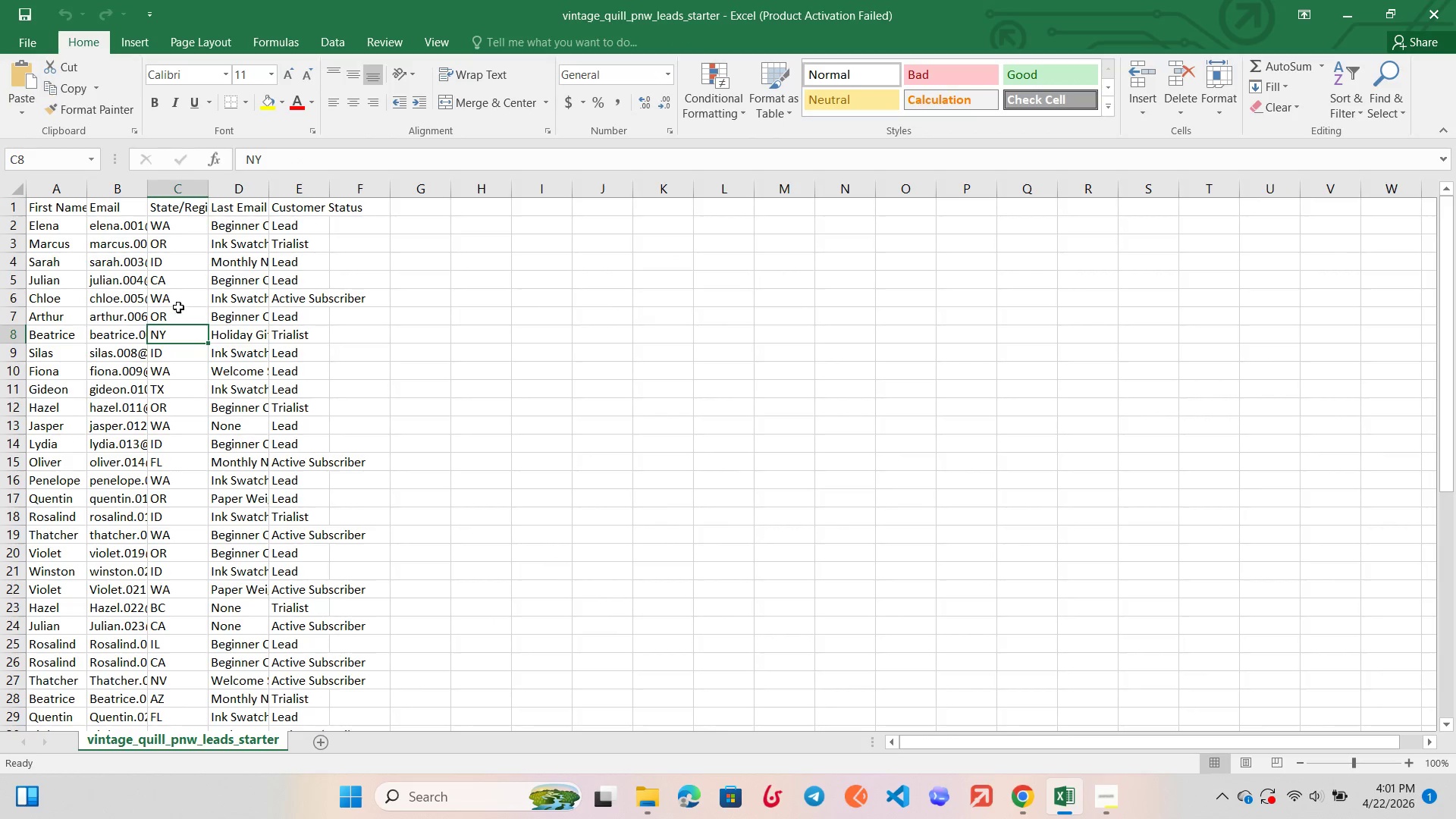 
triple_click([178, 306])
 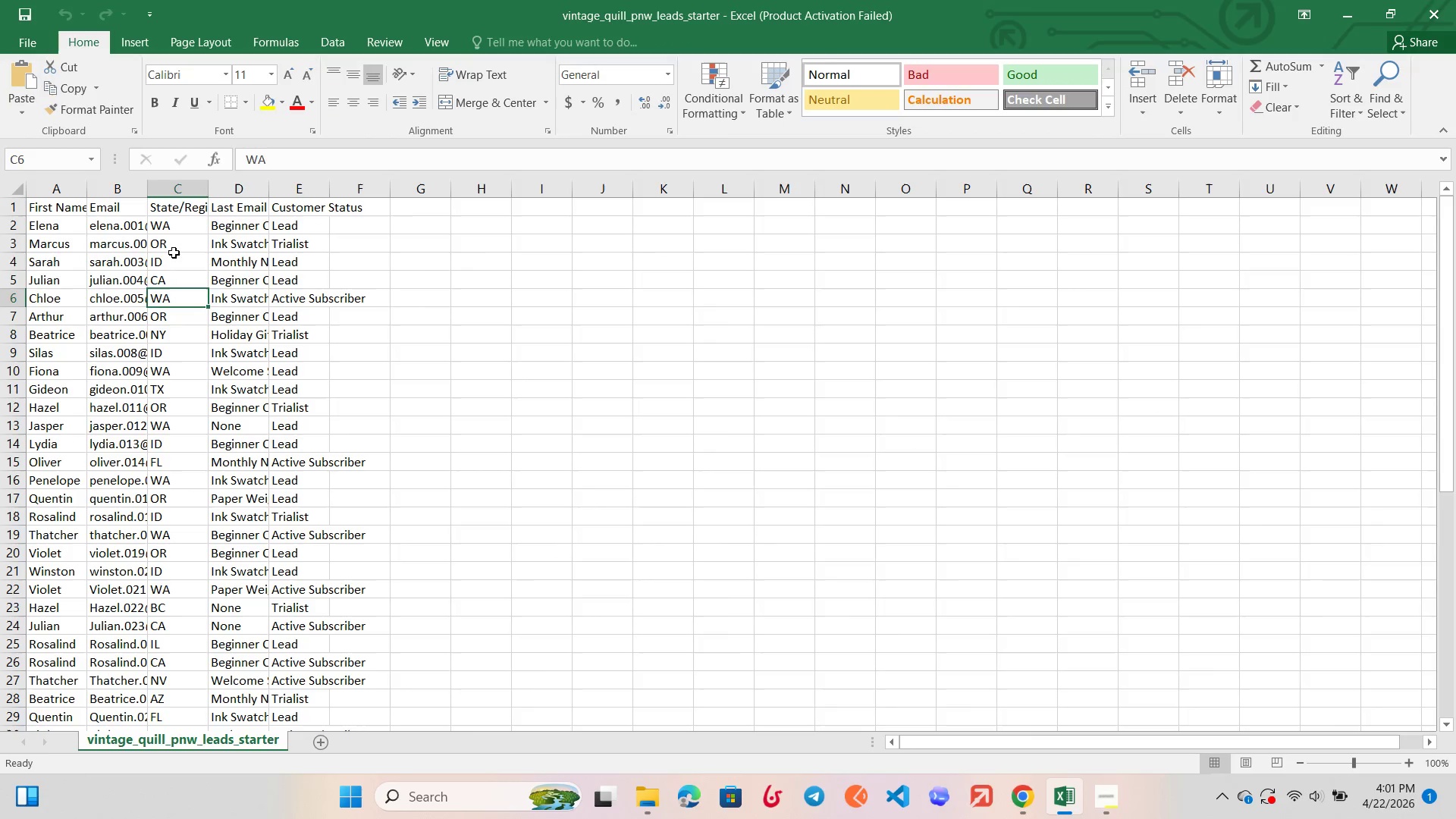 
triple_click([174, 253])
 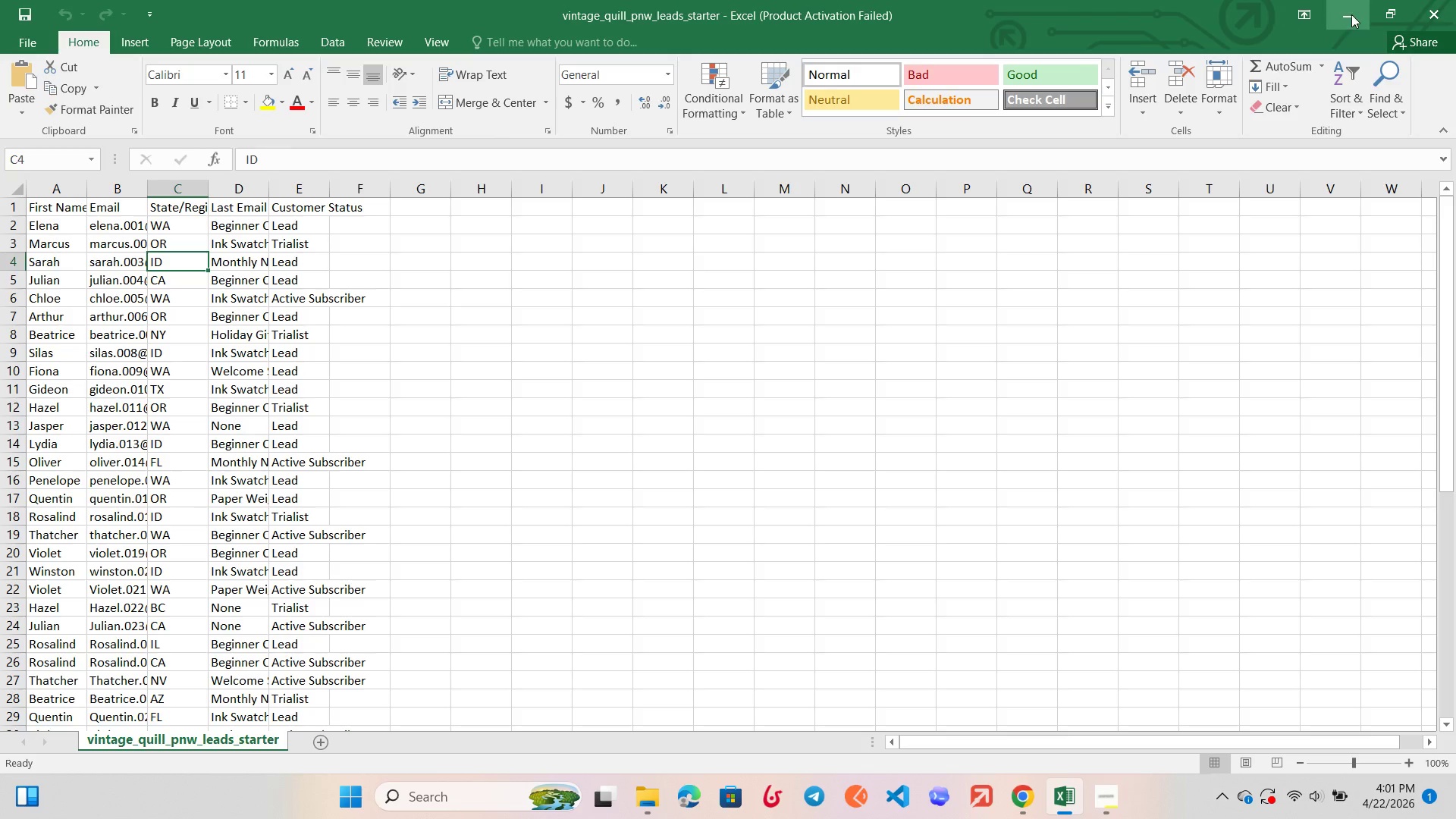 
left_click([1354, 13])
 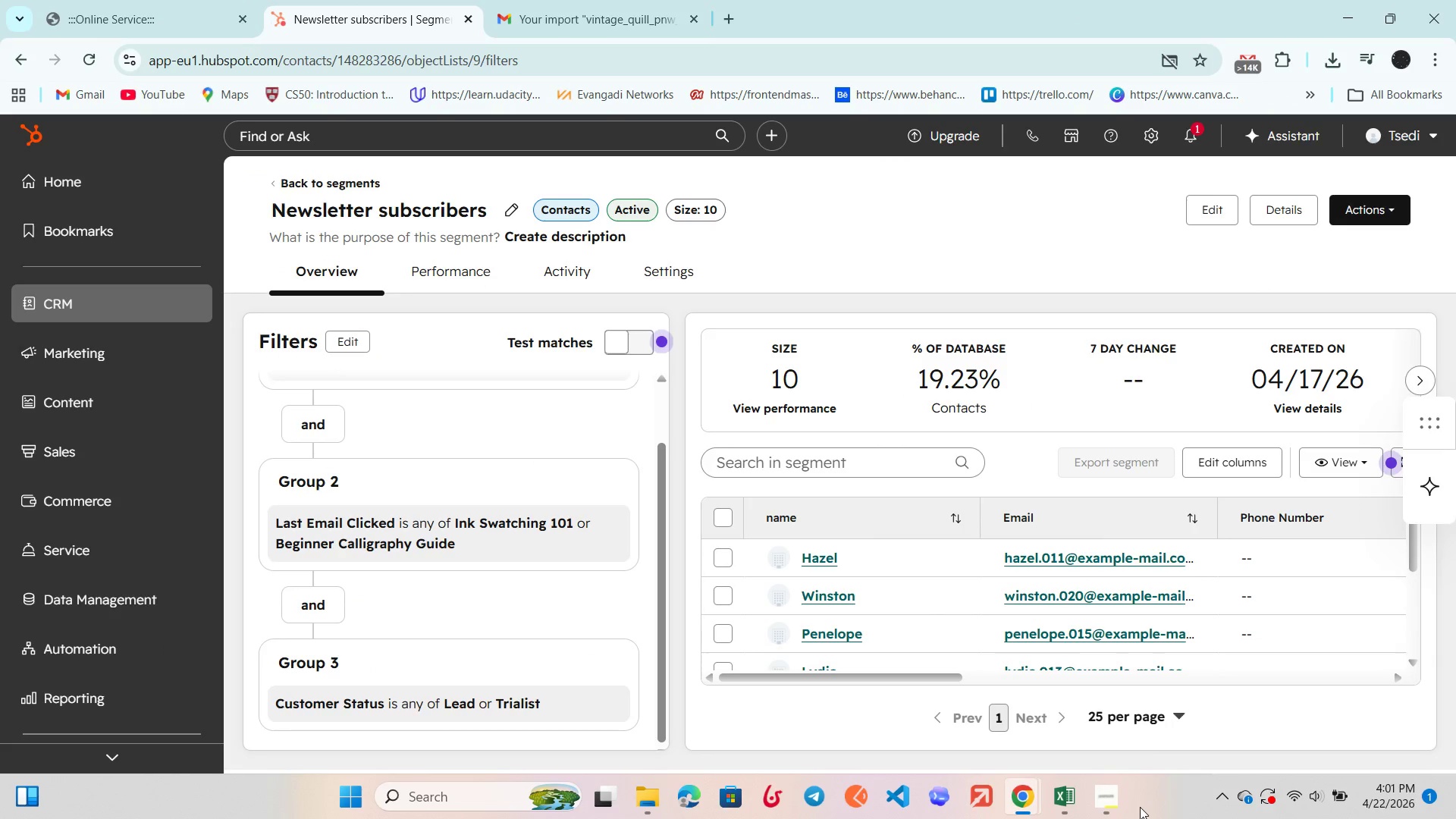 
left_click([1106, 803])